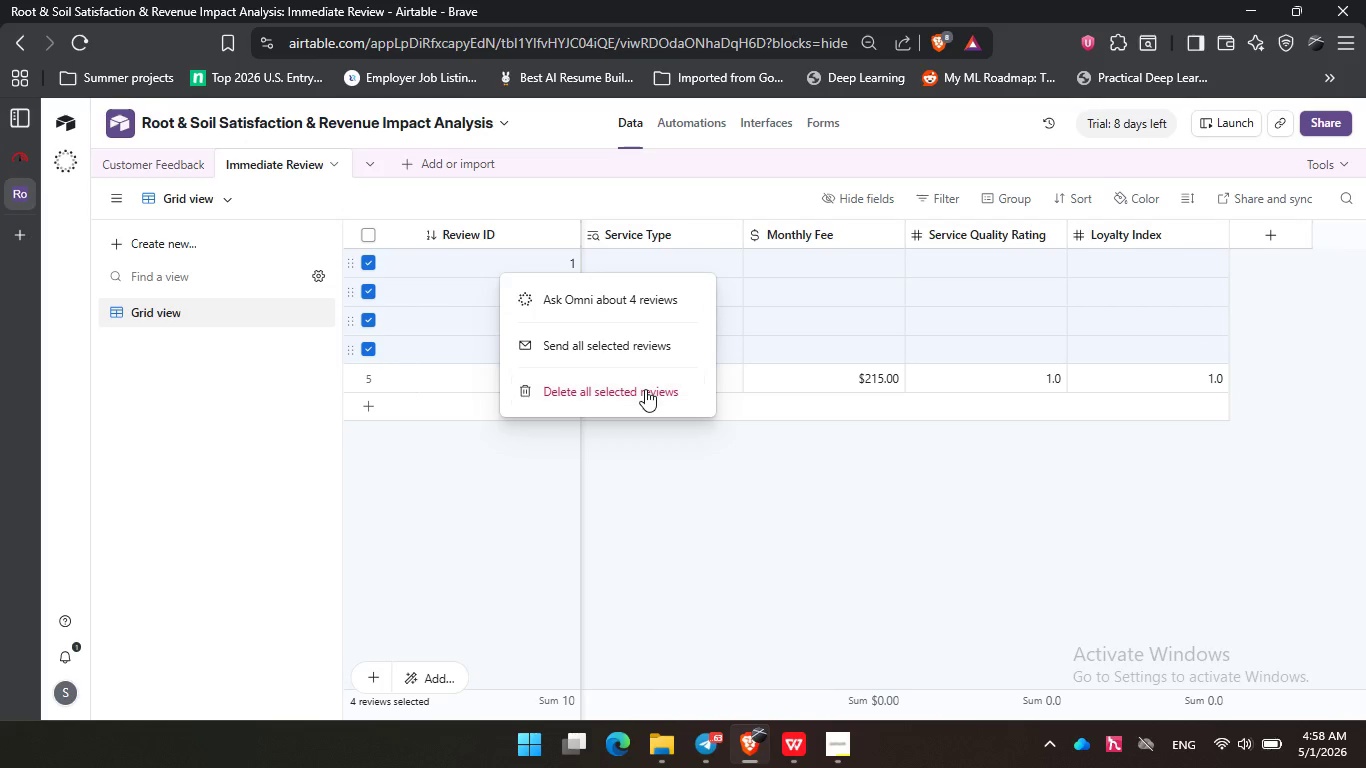 
left_click([645, 389])
 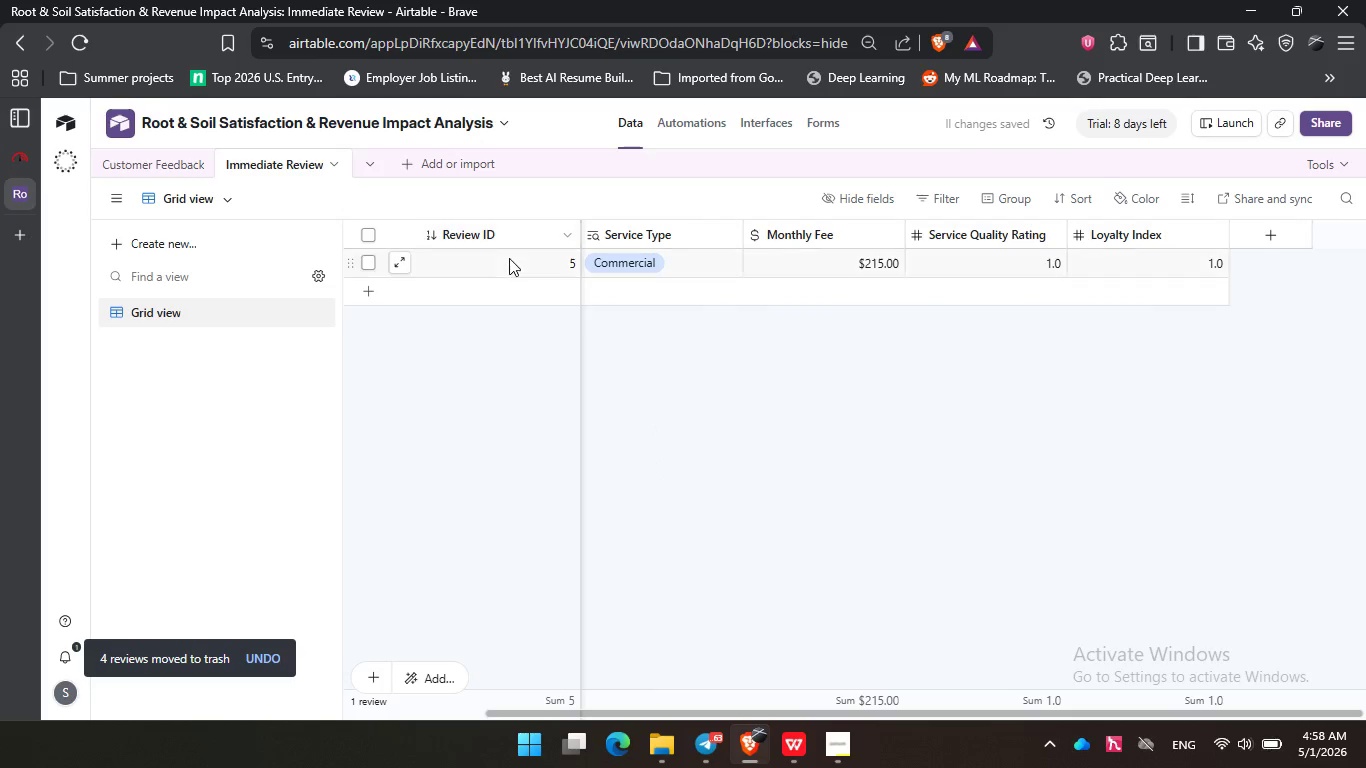 
left_click([512, 261])
 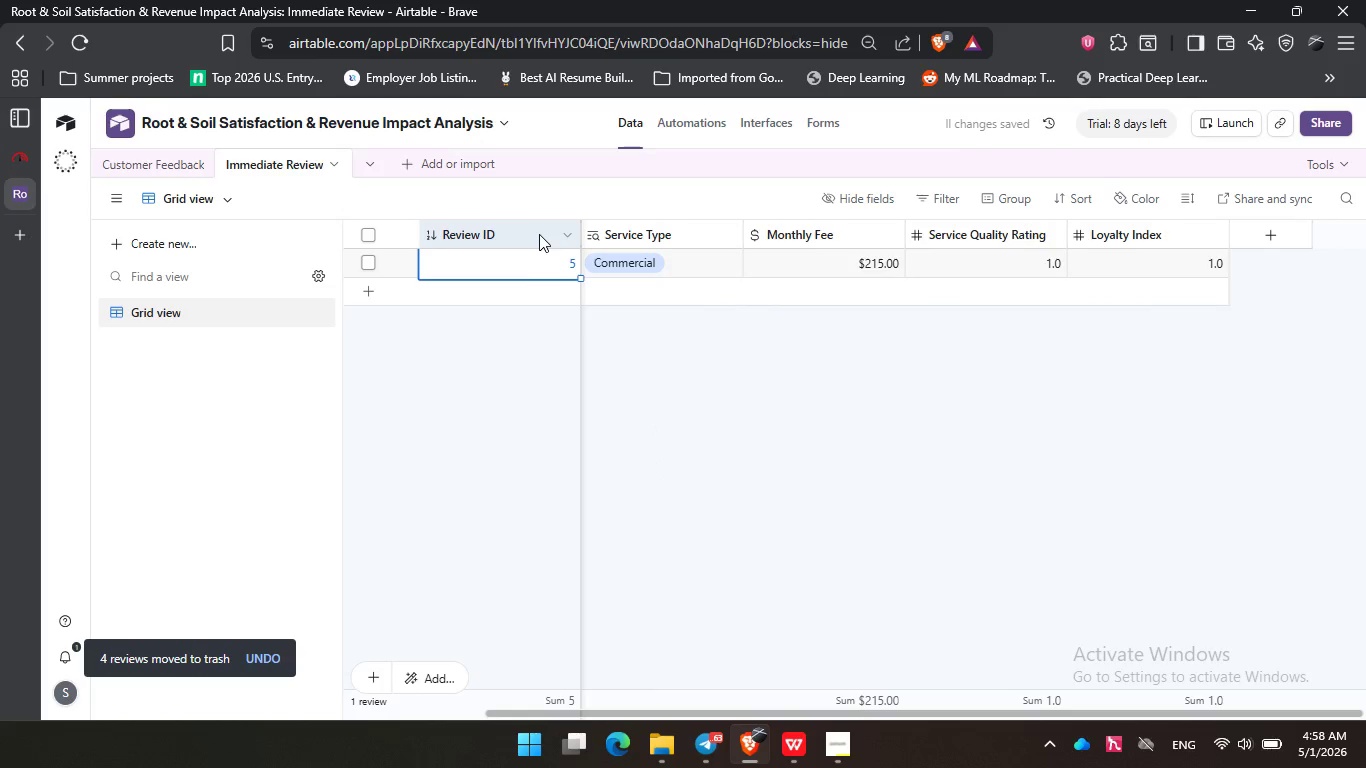 
left_click([539, 234])
 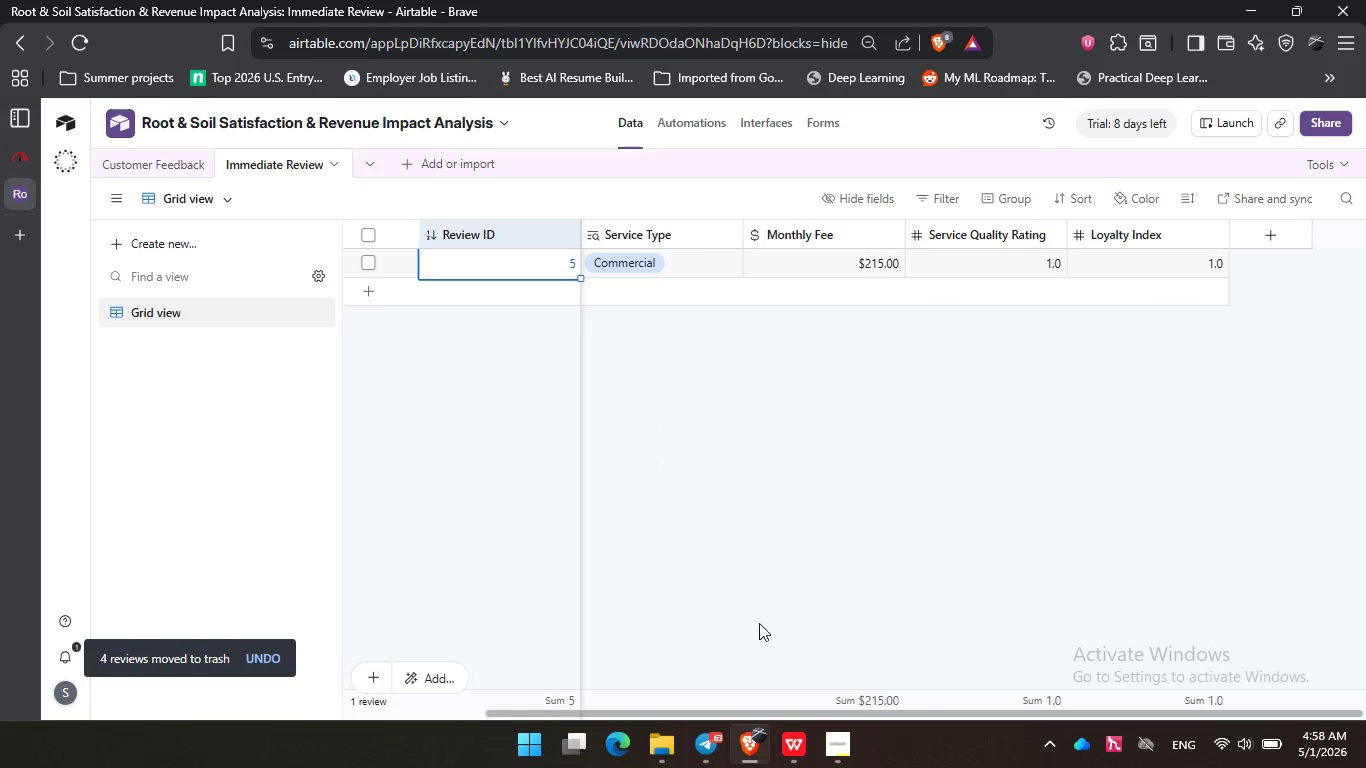 
left_click_drag(start_coordinate=[848, 710], to_coordinate=[650, 712])
 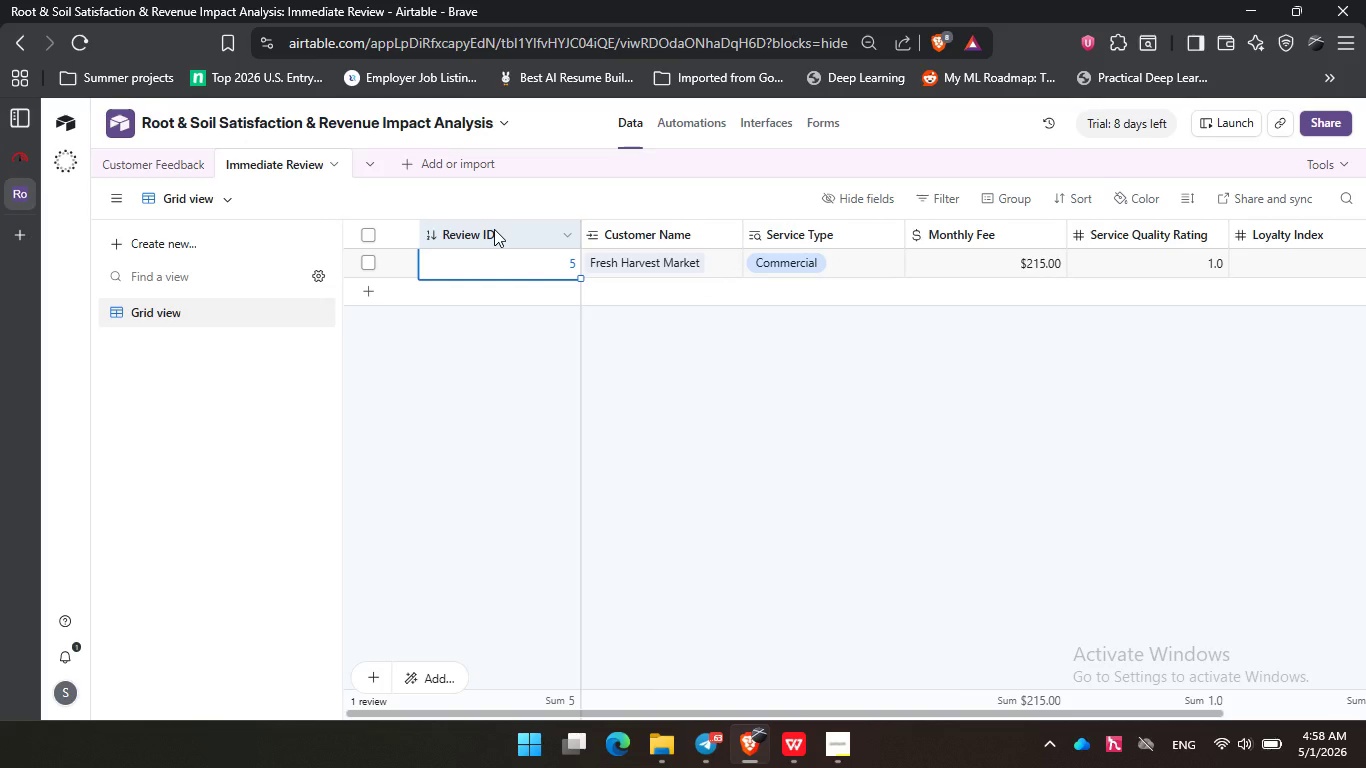 
double_click([494, 229])
 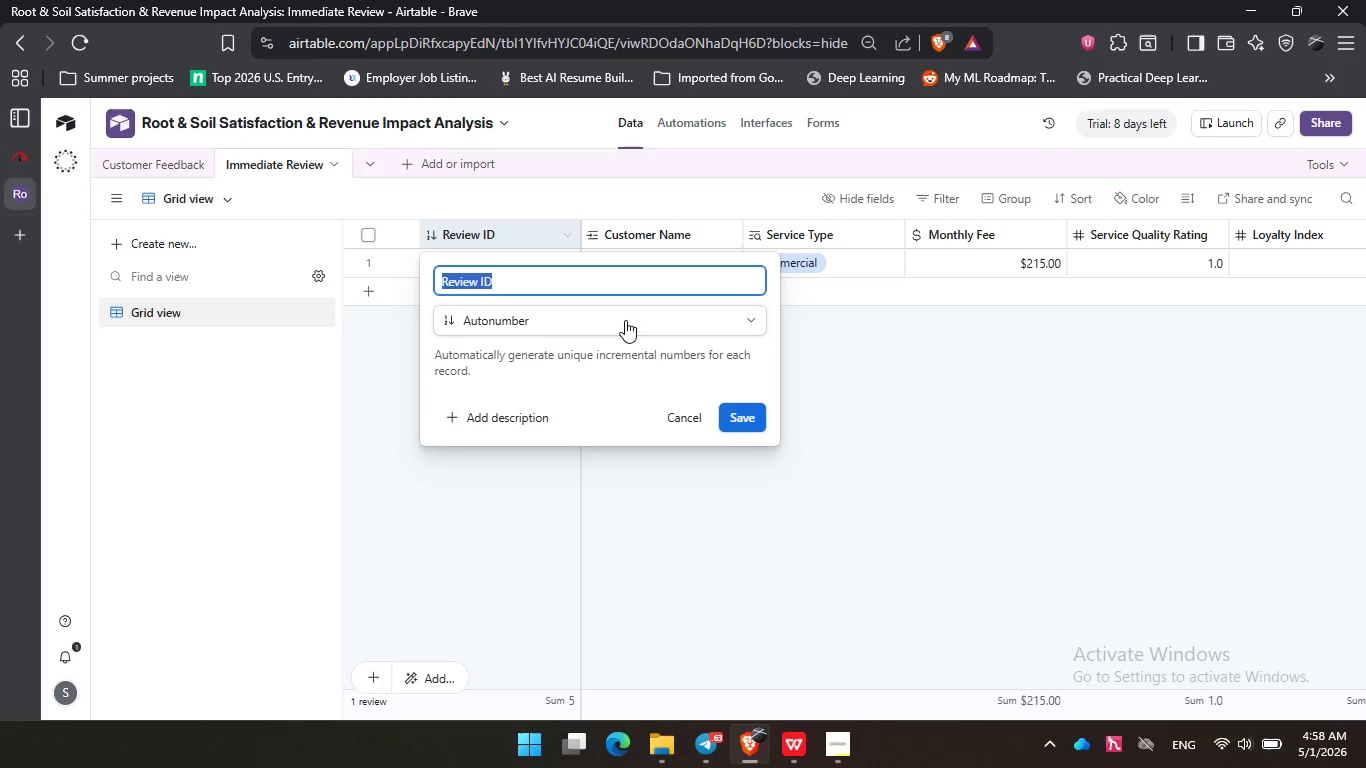 
left_click([625, 320])
 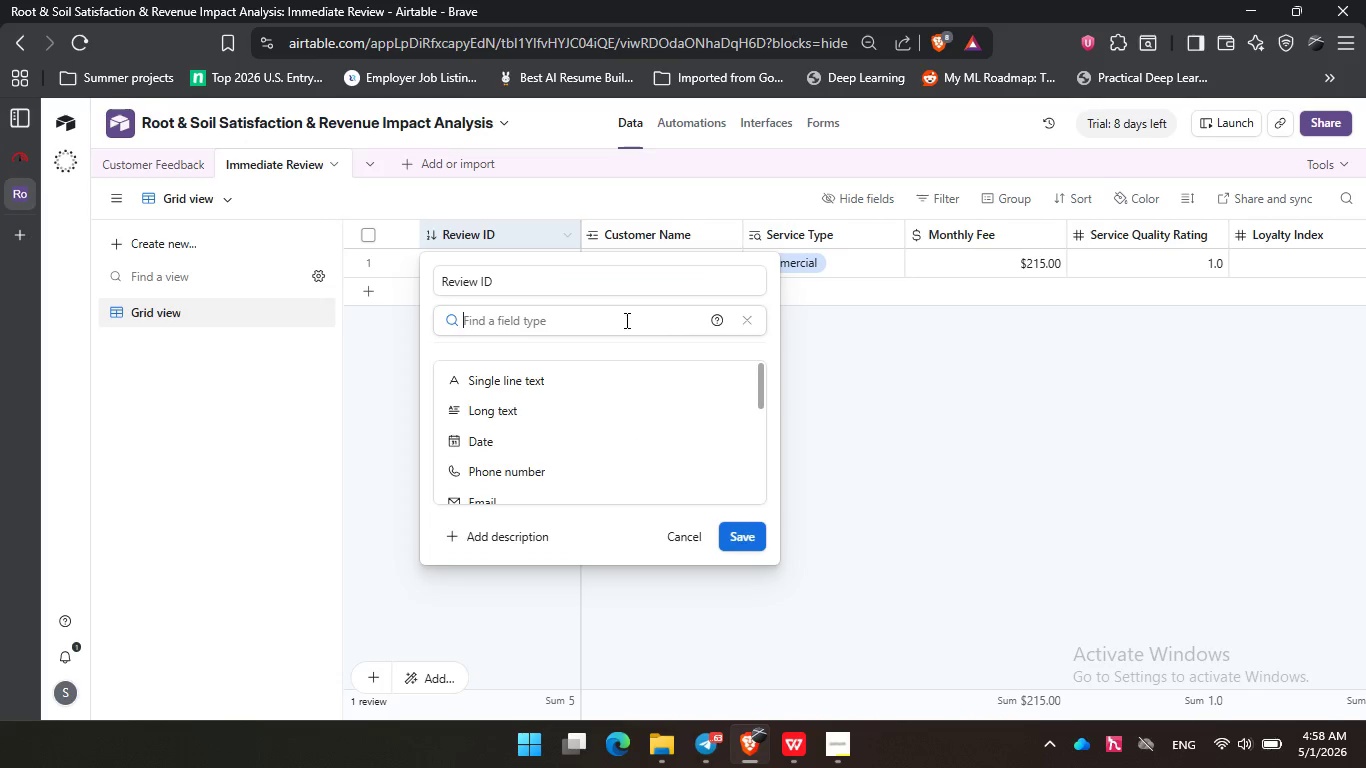 
type(aut)
 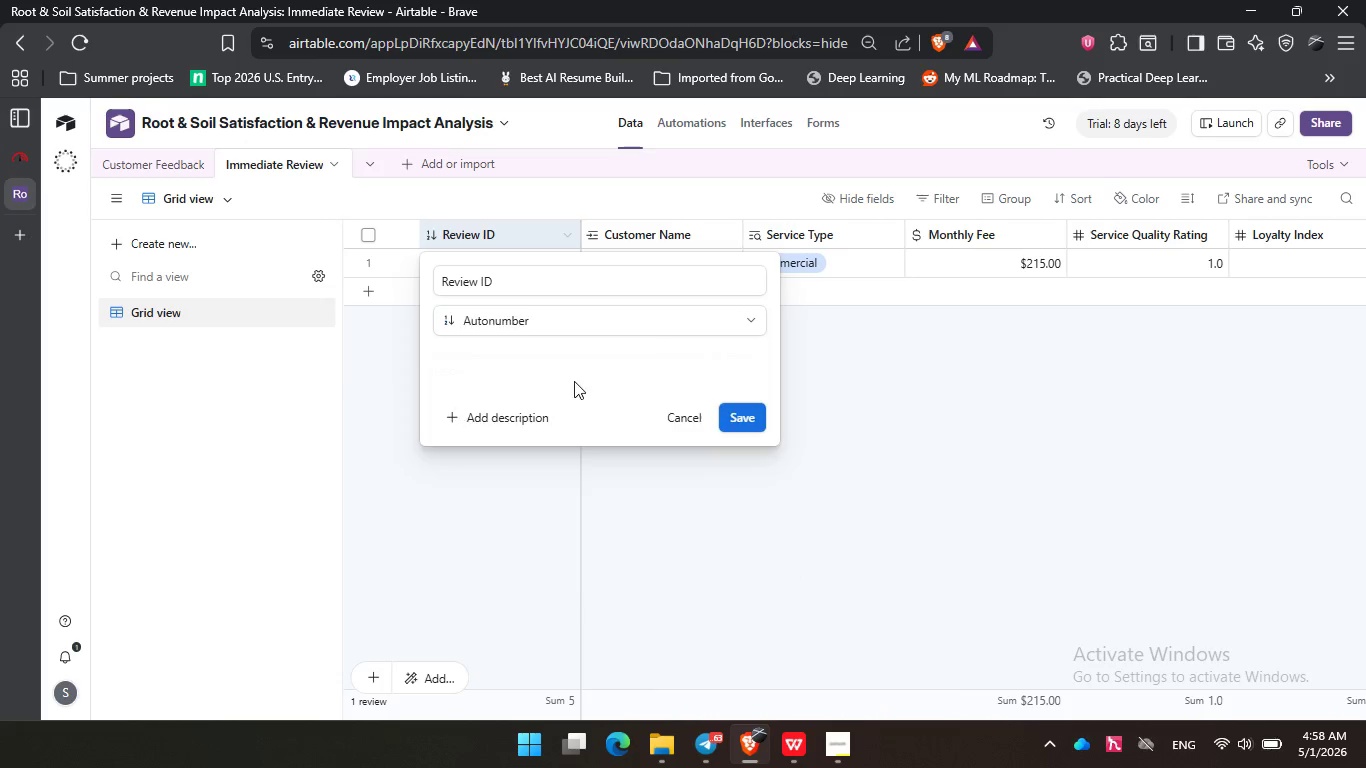 
left_click([574, 381])
 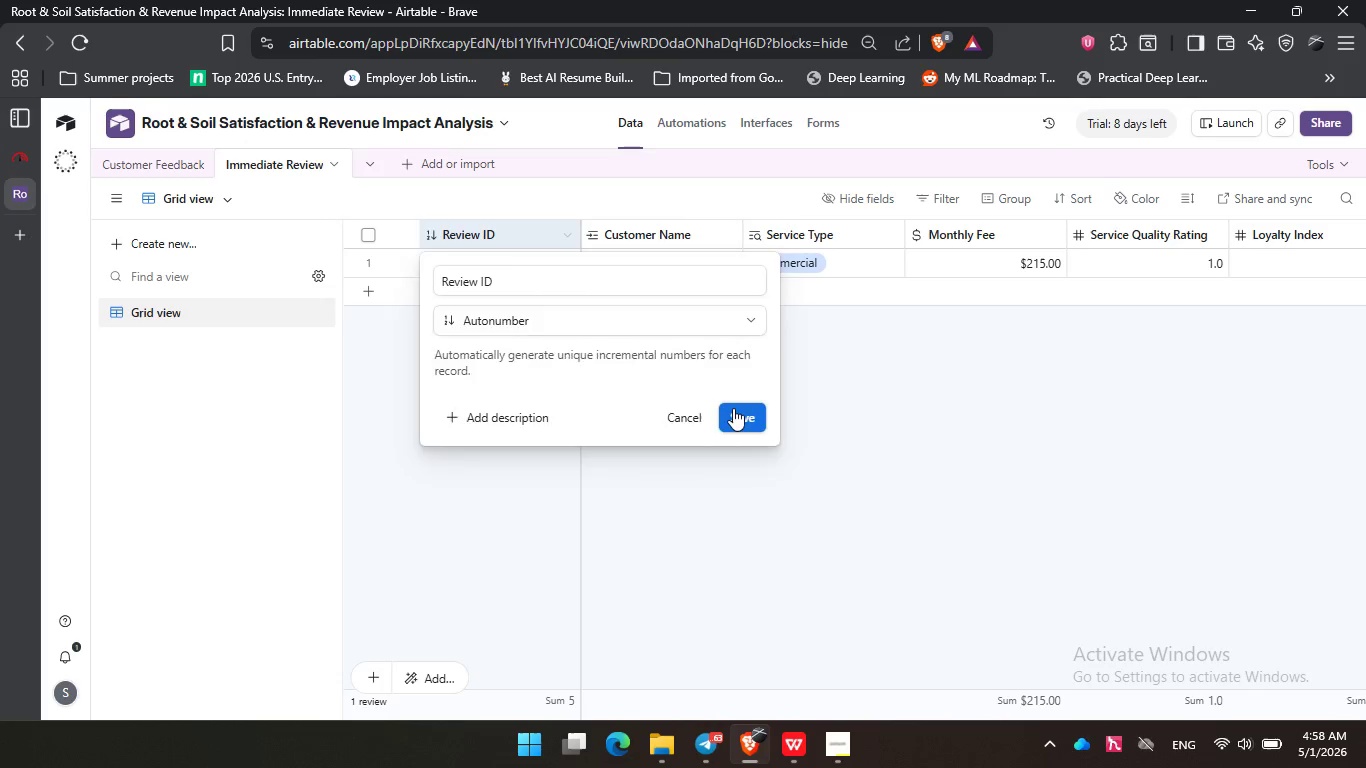 
left_click([733, 408])
 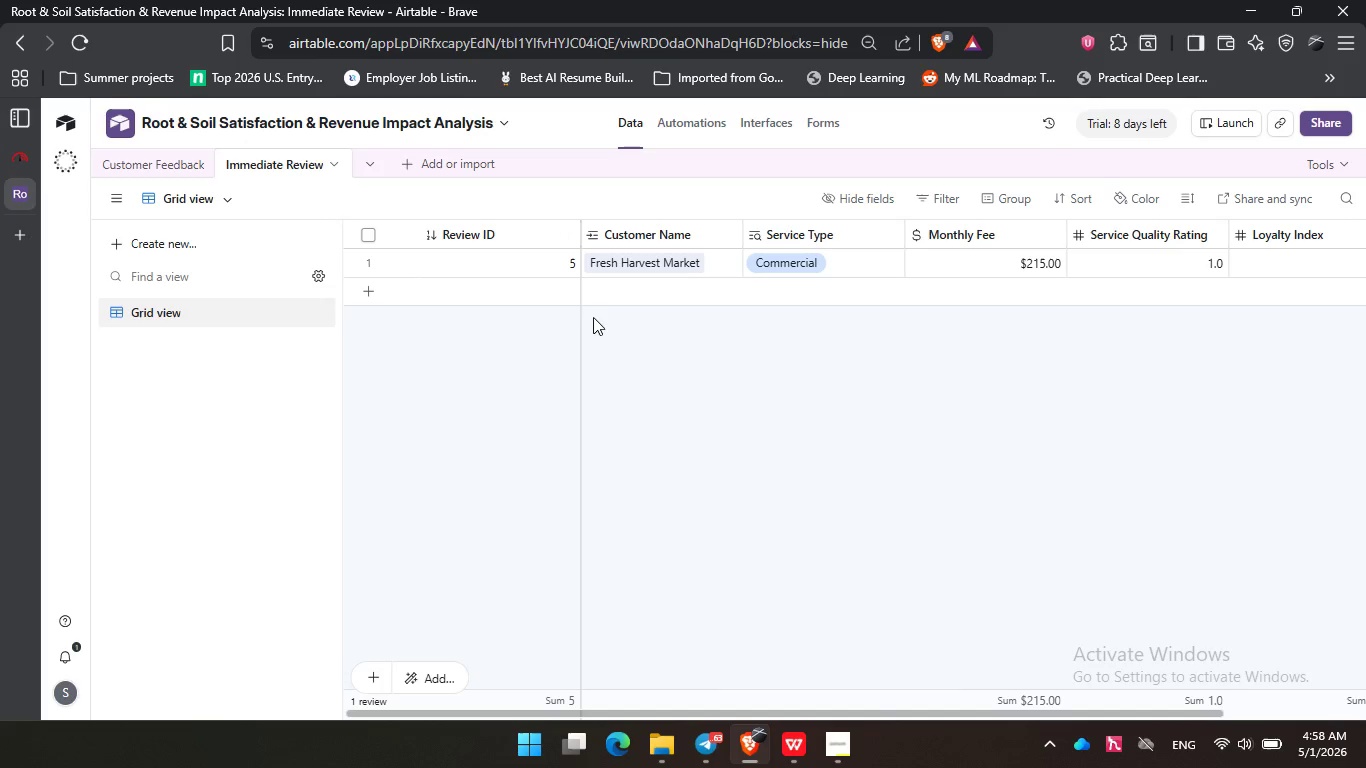 
wait(5.89)
 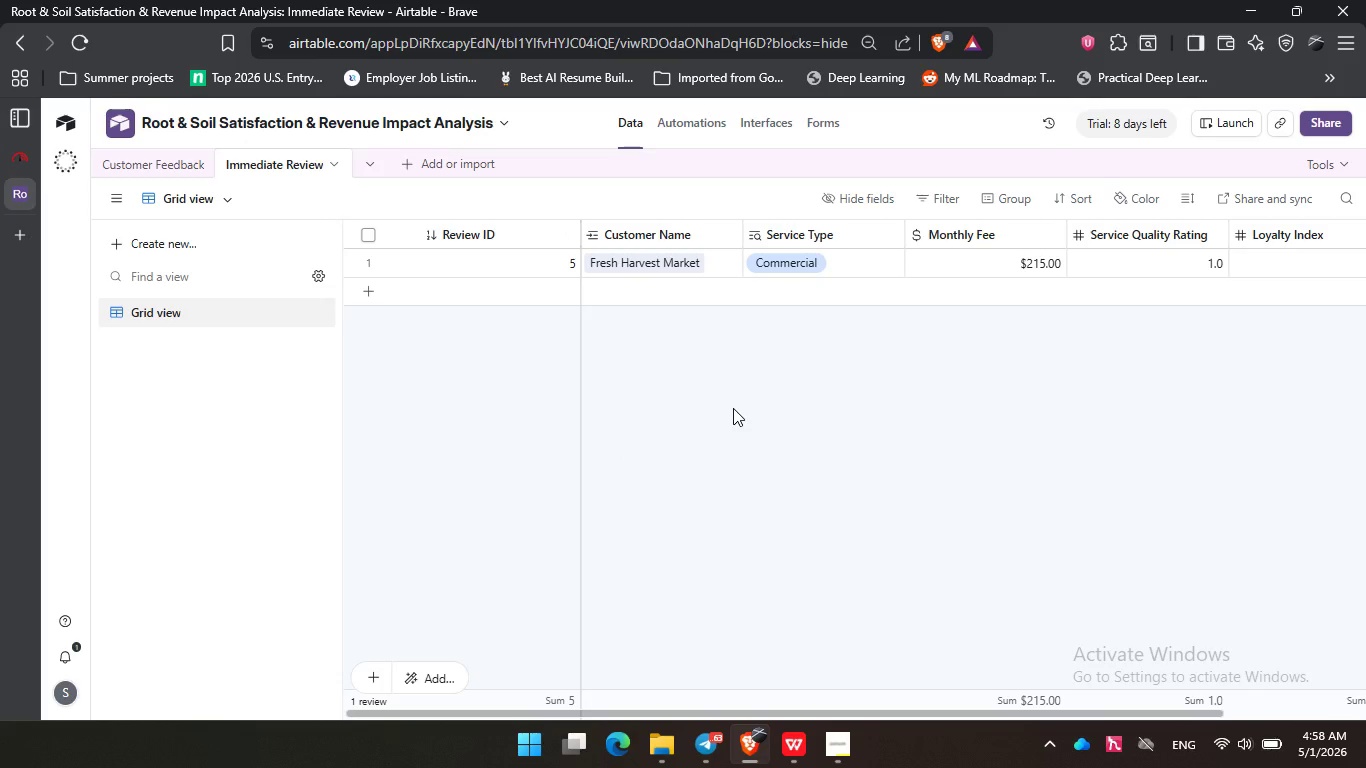 
left_click([768, 414])
 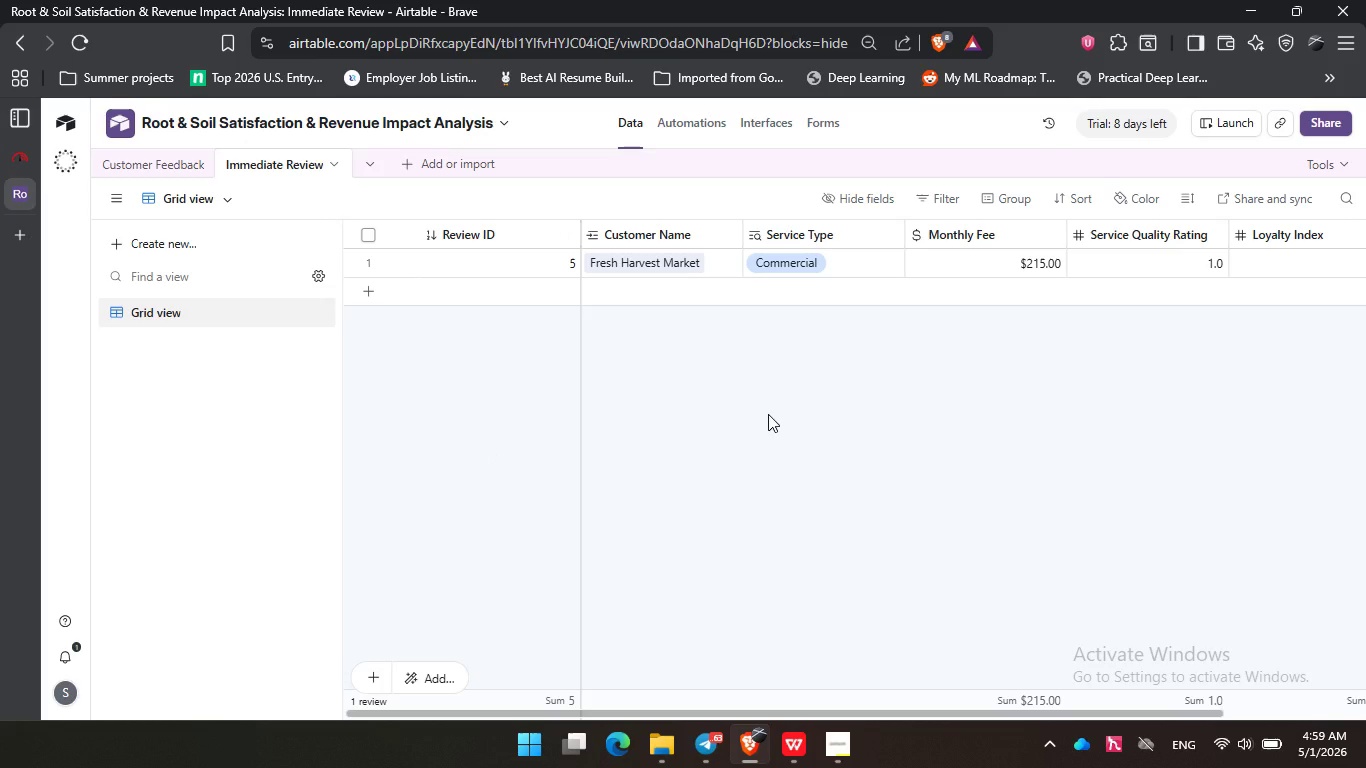 
wait(7.89)
 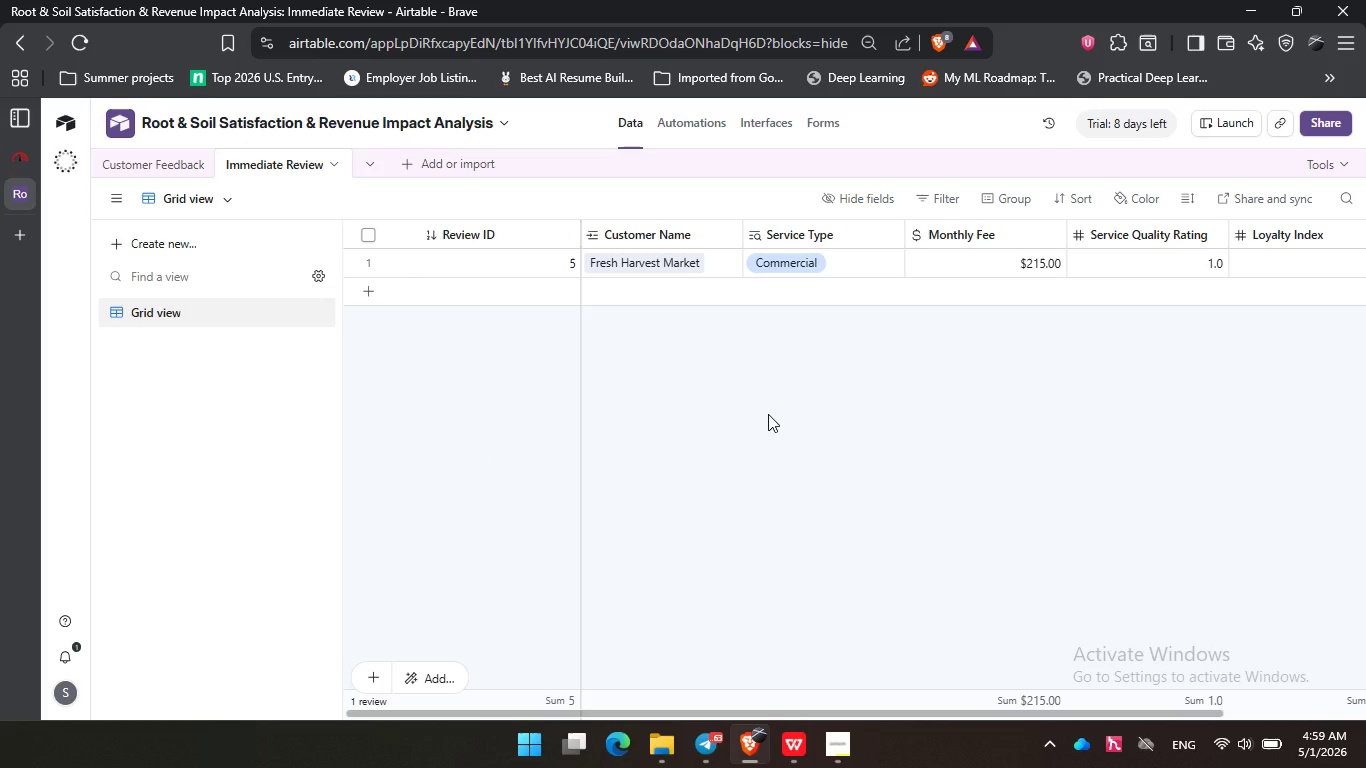 
key(Control+Z)
 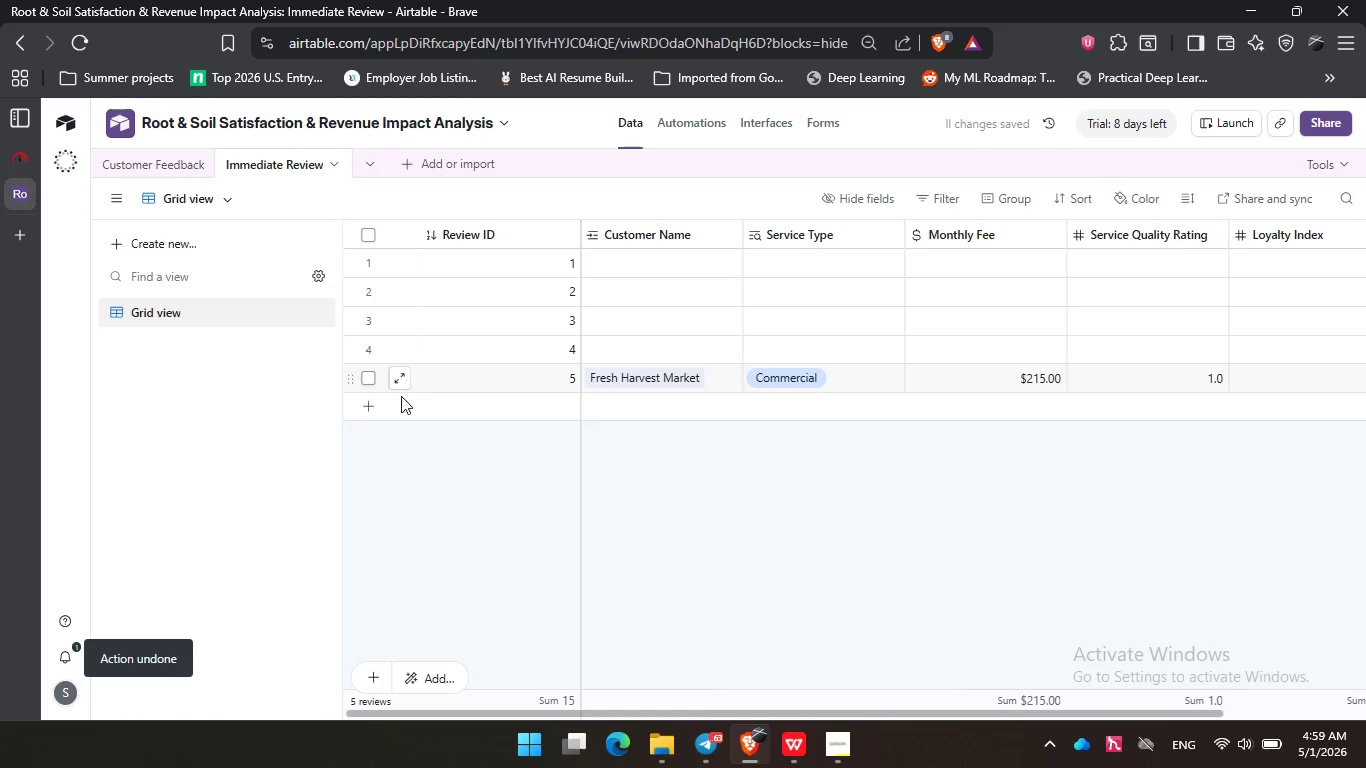 
left_click([370, 239])
 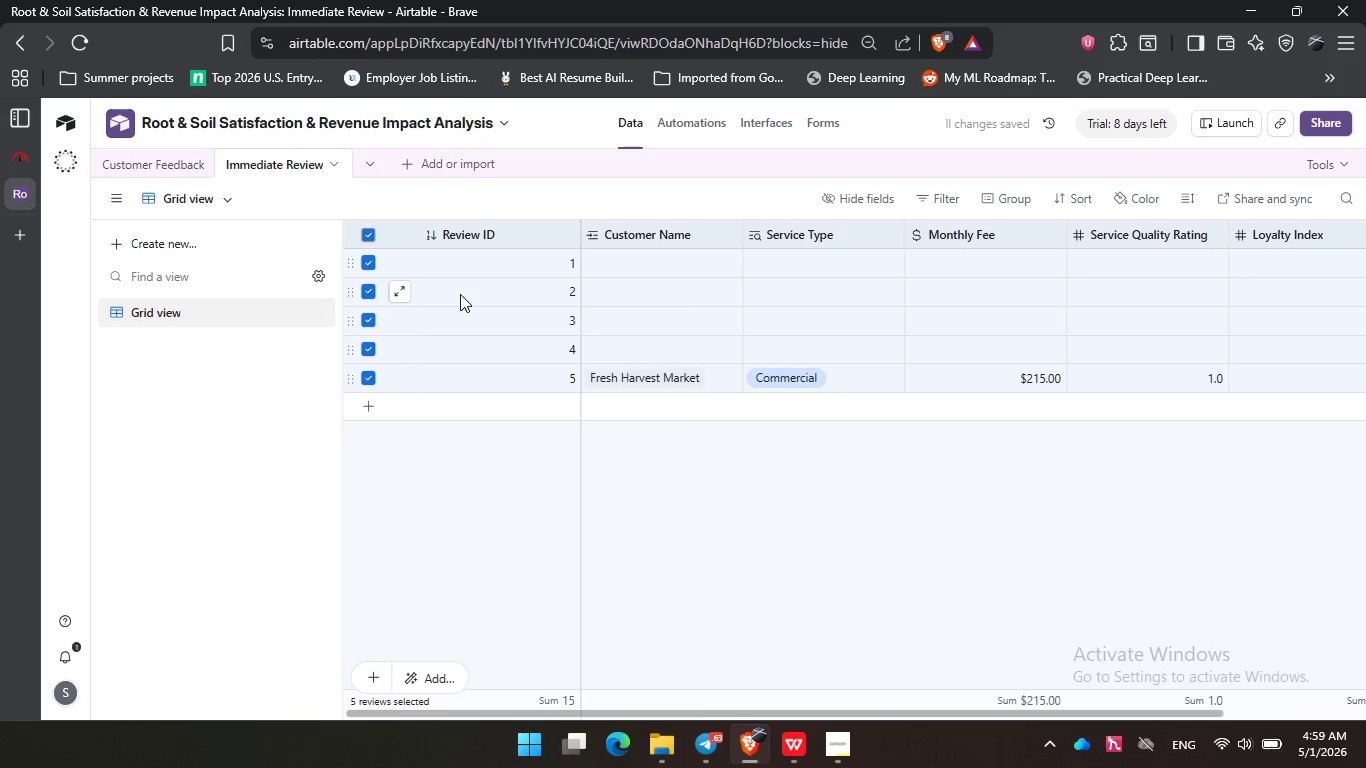 
right_click([460, 294])
 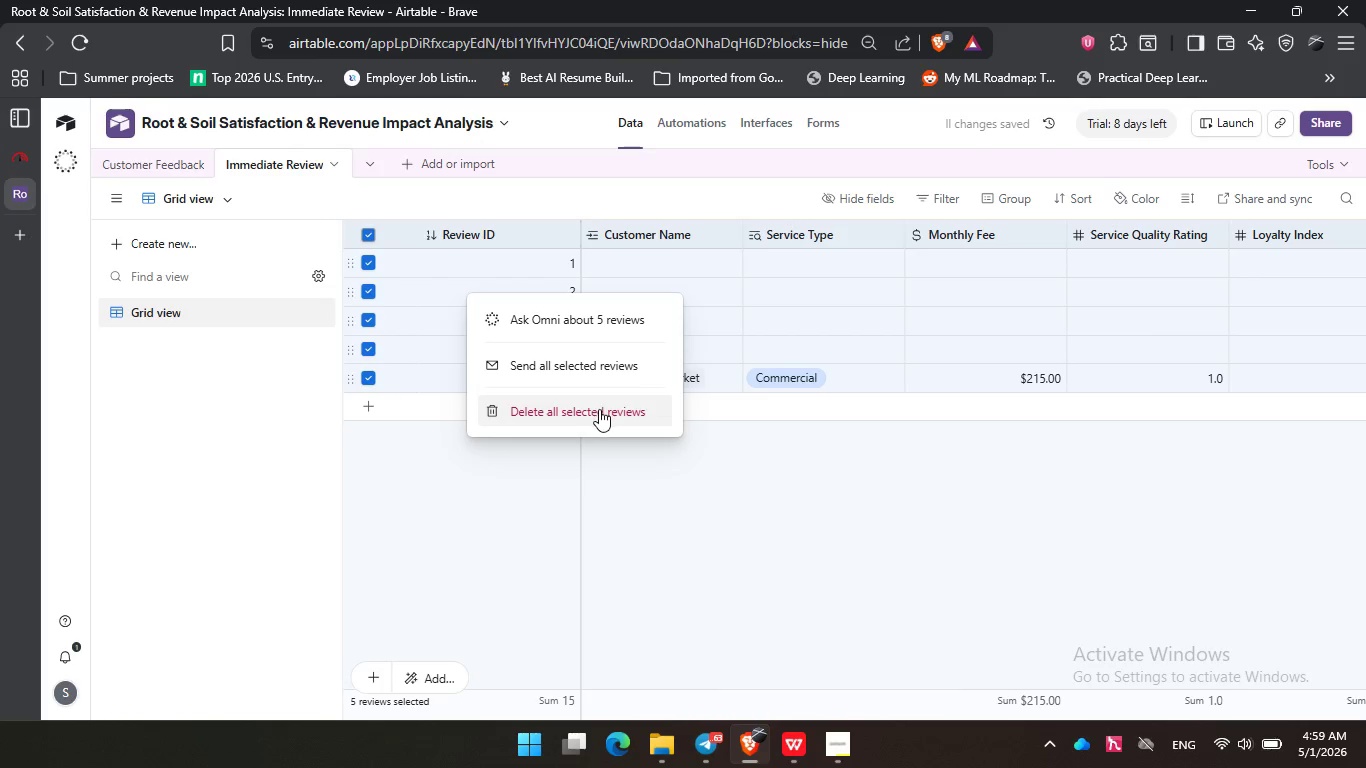 
left_click([599, 409])
 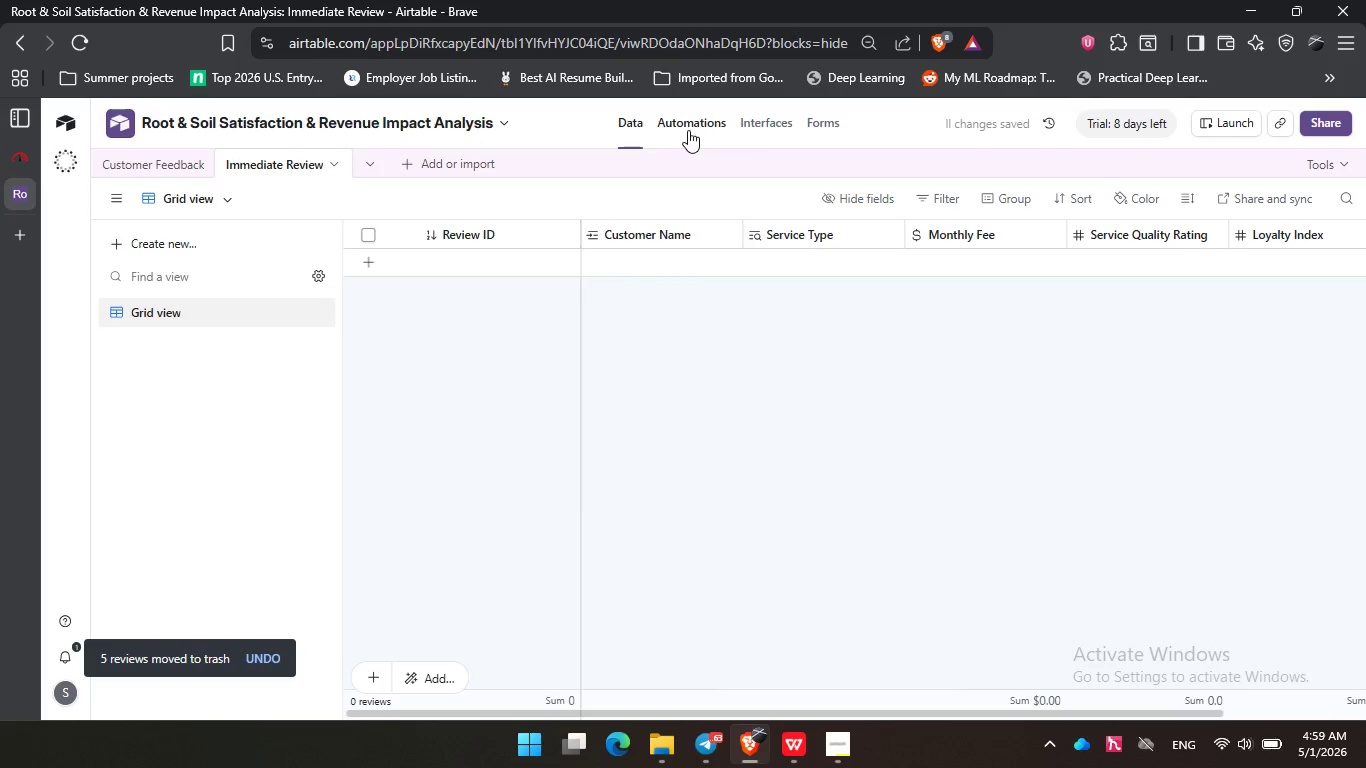 
left_click([687, 128])
 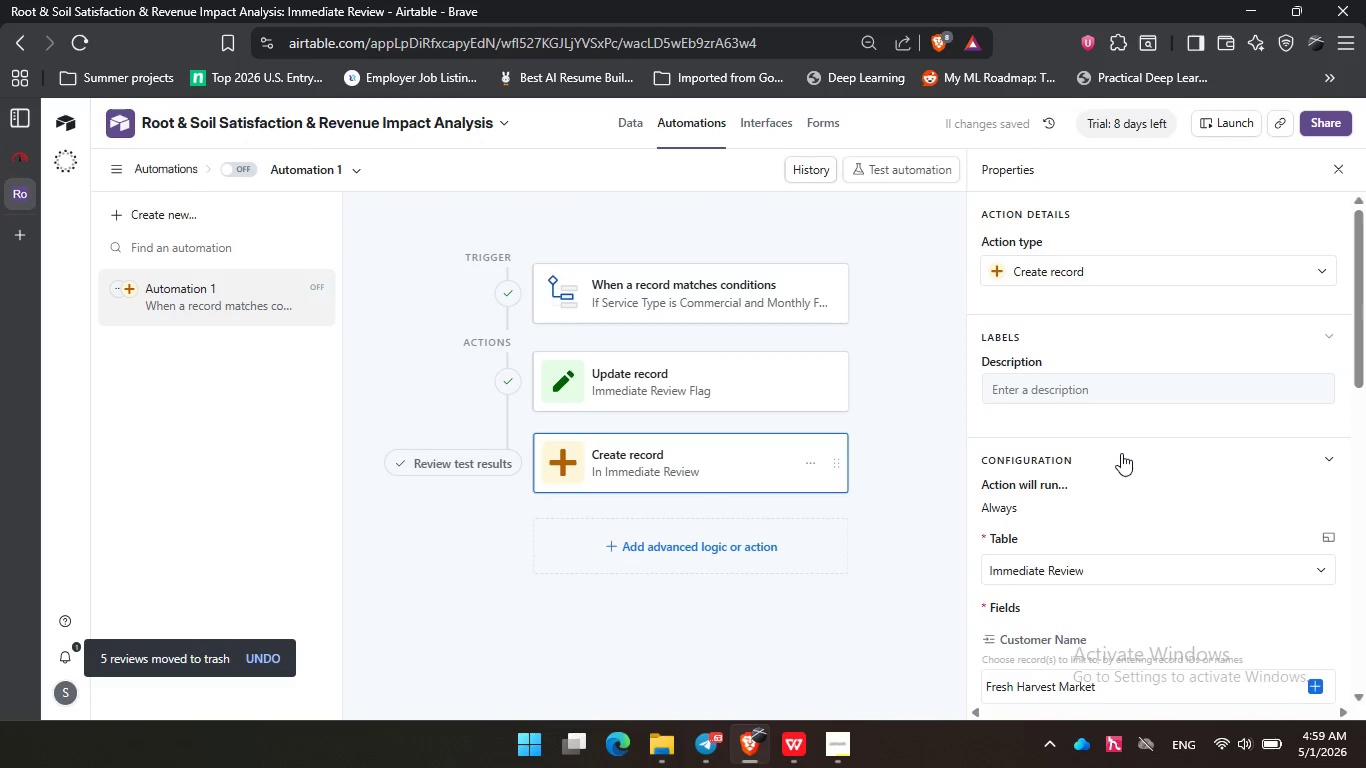 
scroll: coordinate [1124, 563], scroll_direction: down, amount: 8.0
 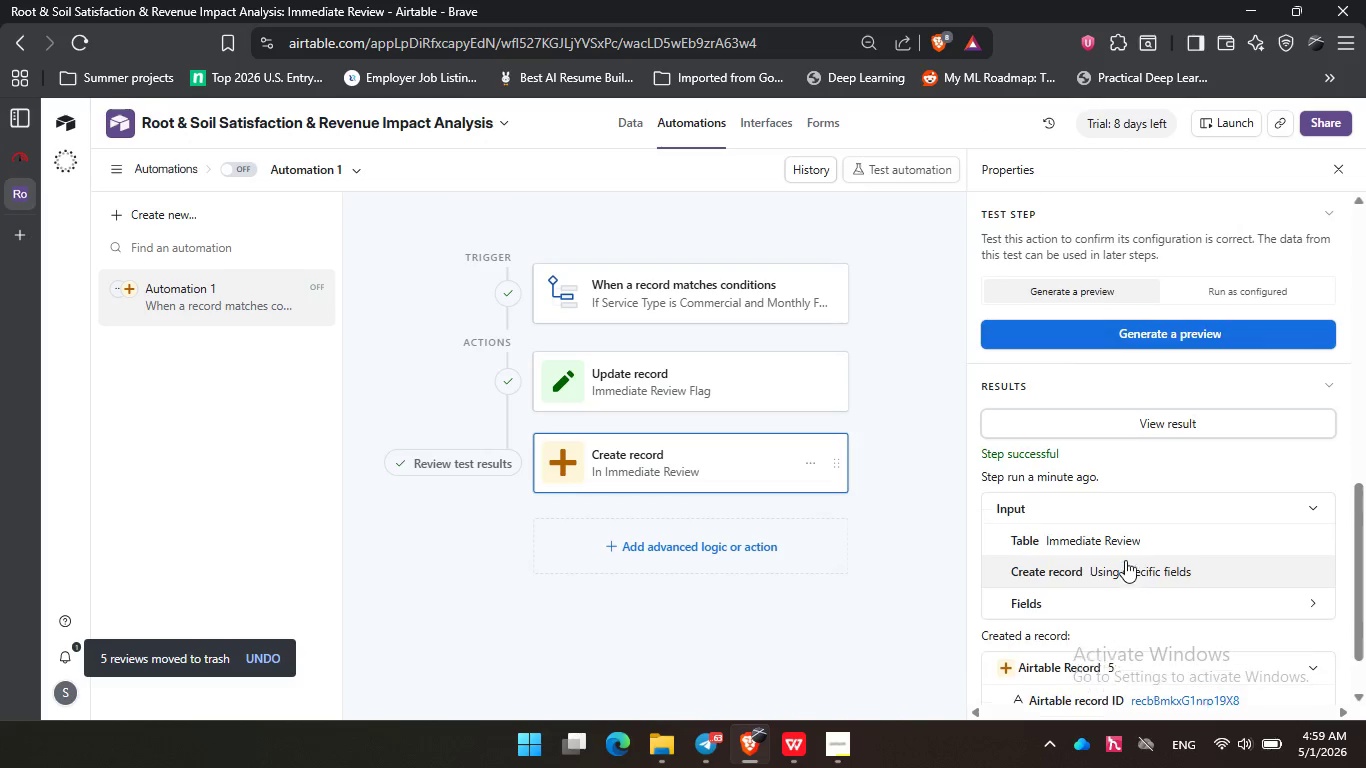 
scroll: coordinate [1125, 560], scroll_direction: up, amount: 2.0
 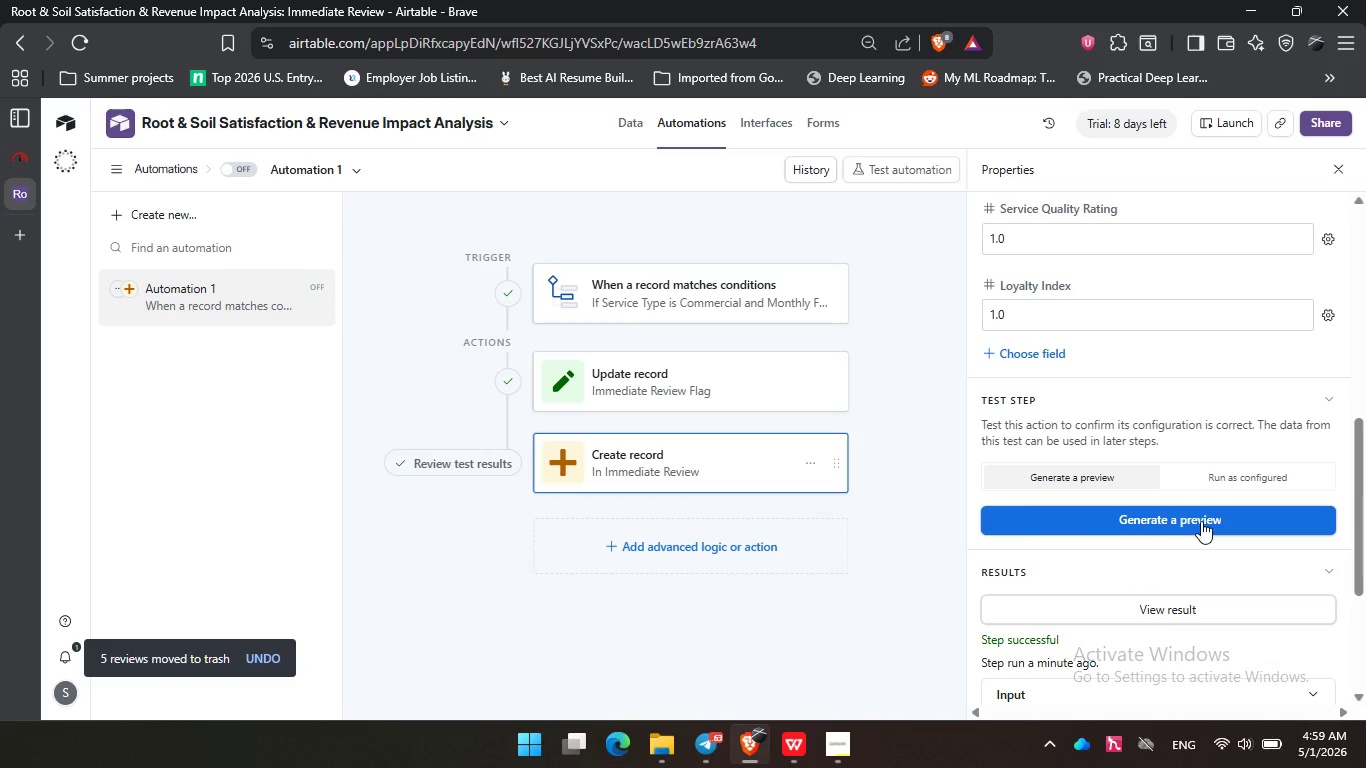 
left_click([1201, 521])
 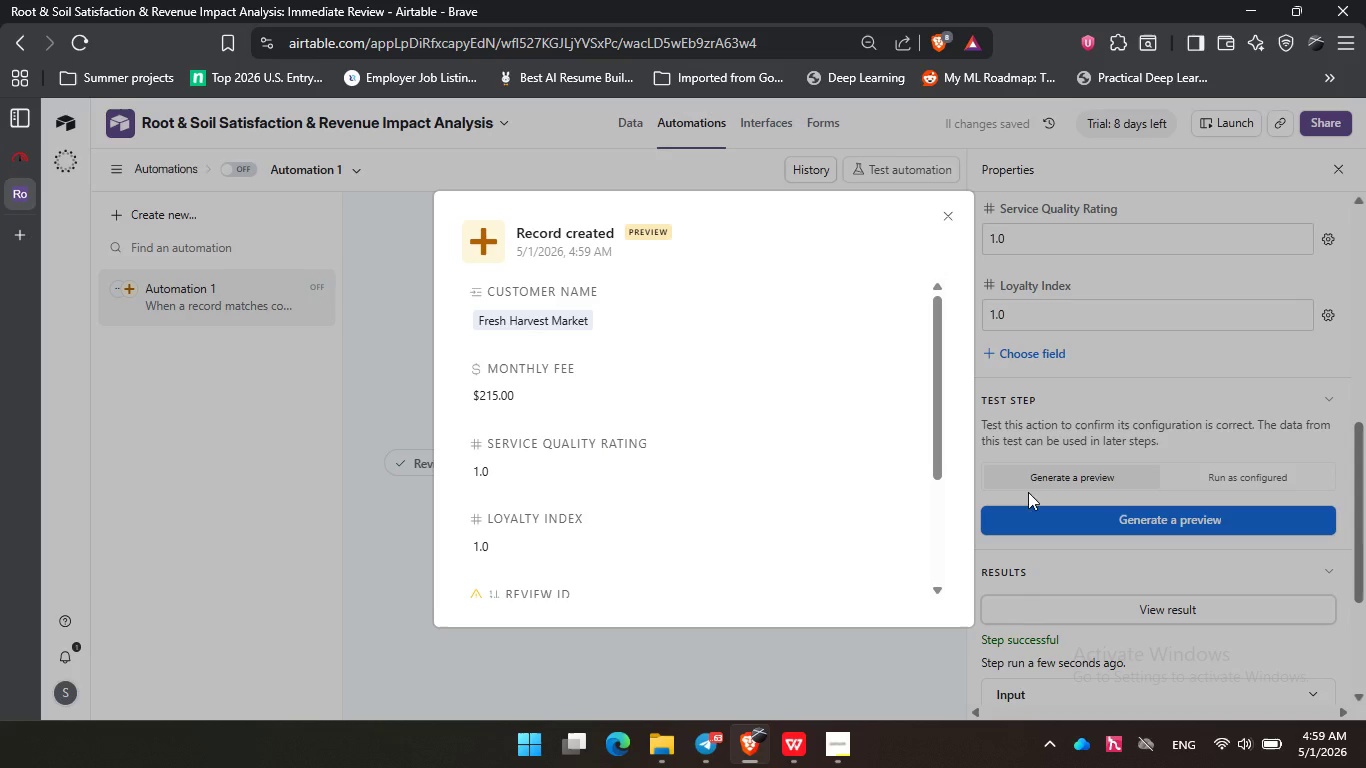 
scroll: coordinate [729, 442], scroll_direction: down, amount: 3.0
 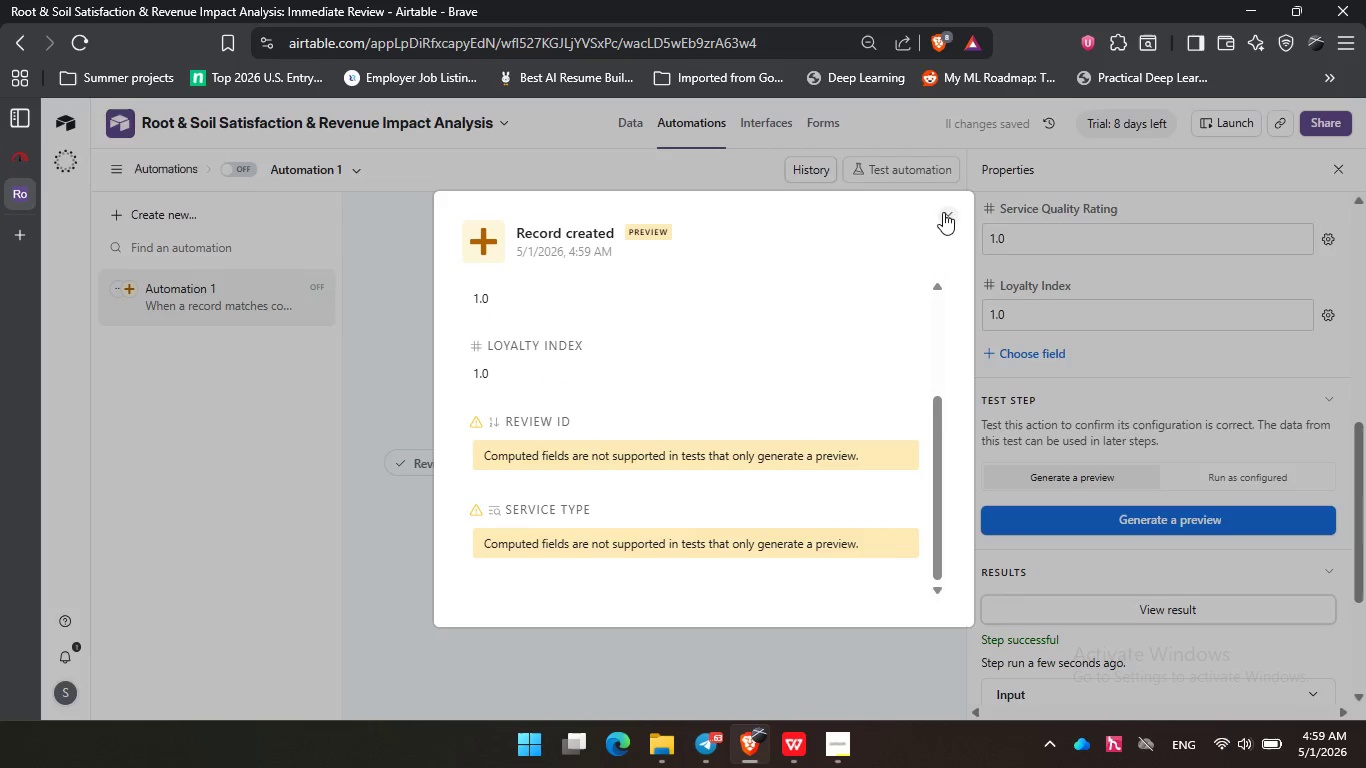 
left_click([943, 212])
 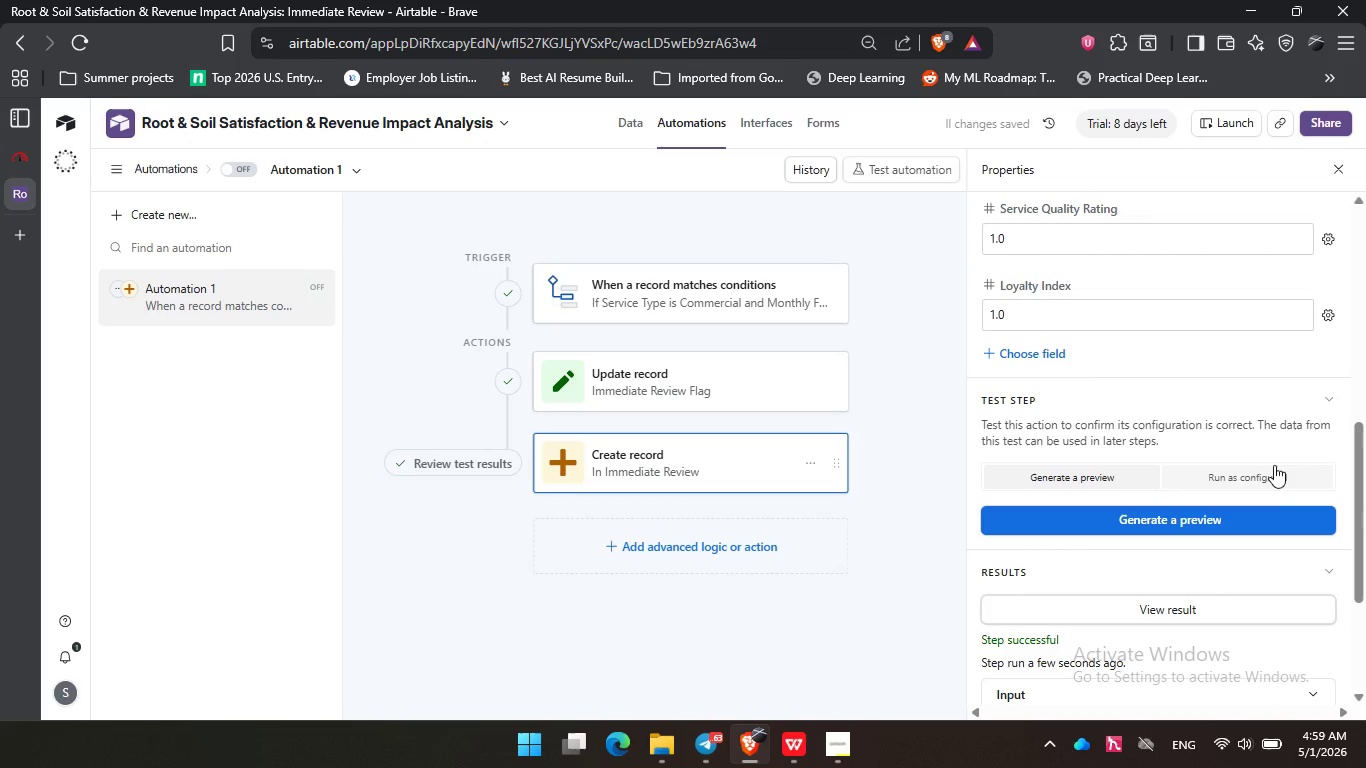 
left_click([1274, 465])
 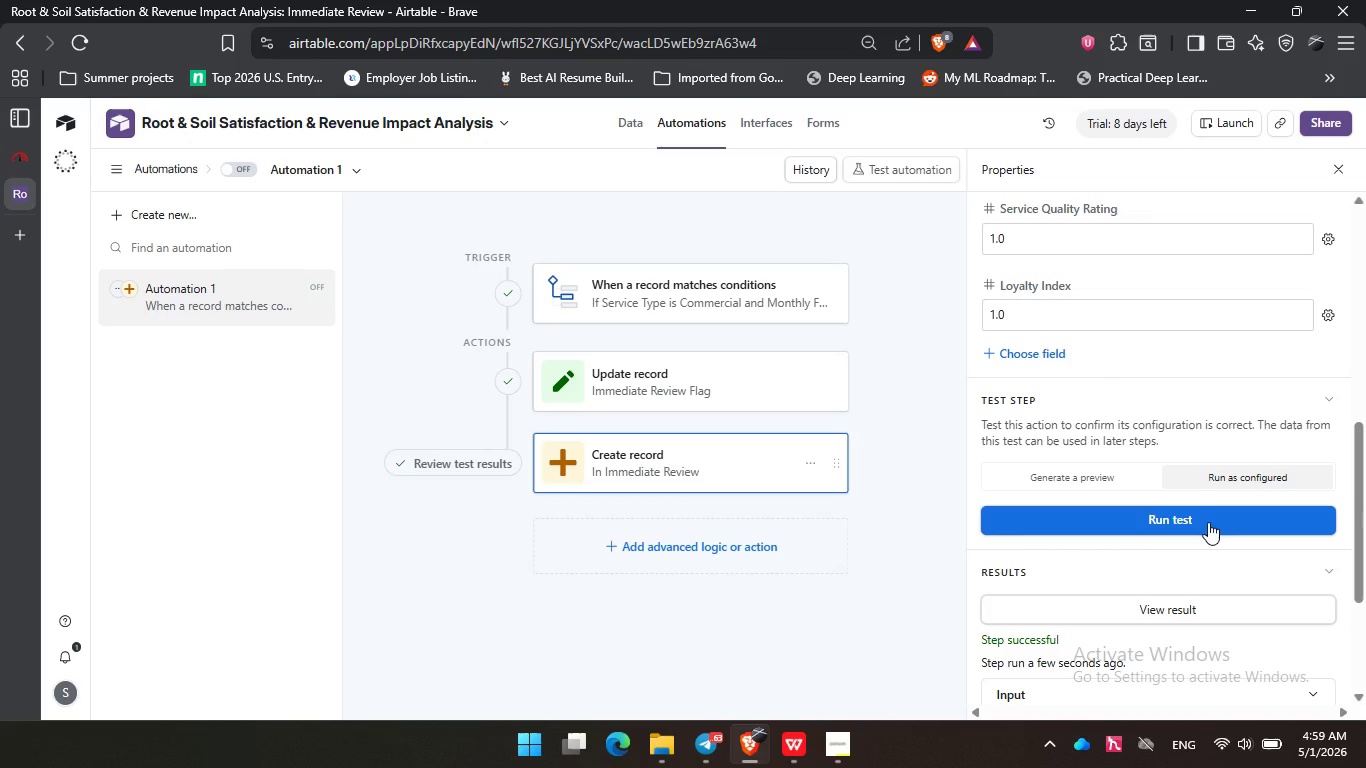 
left_click([1207, 524])
 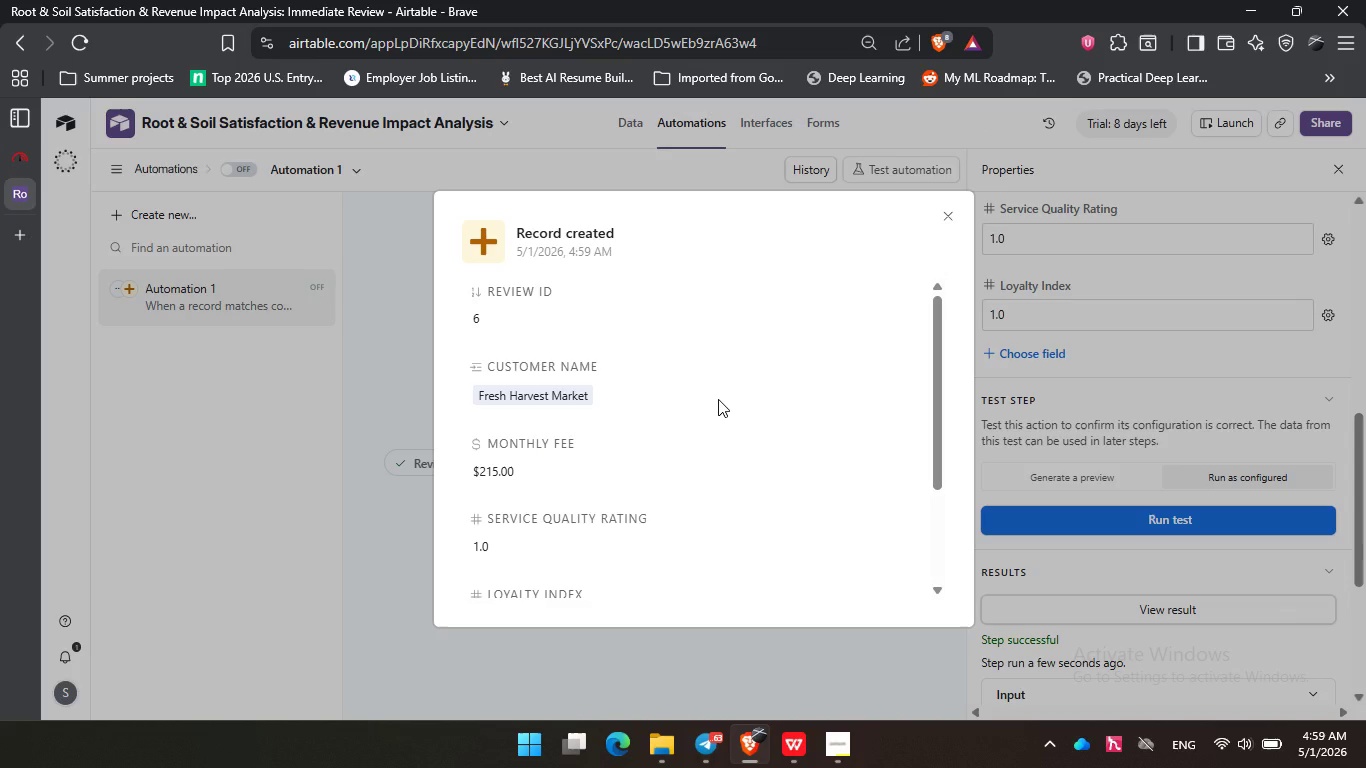 
wait(15.16)
 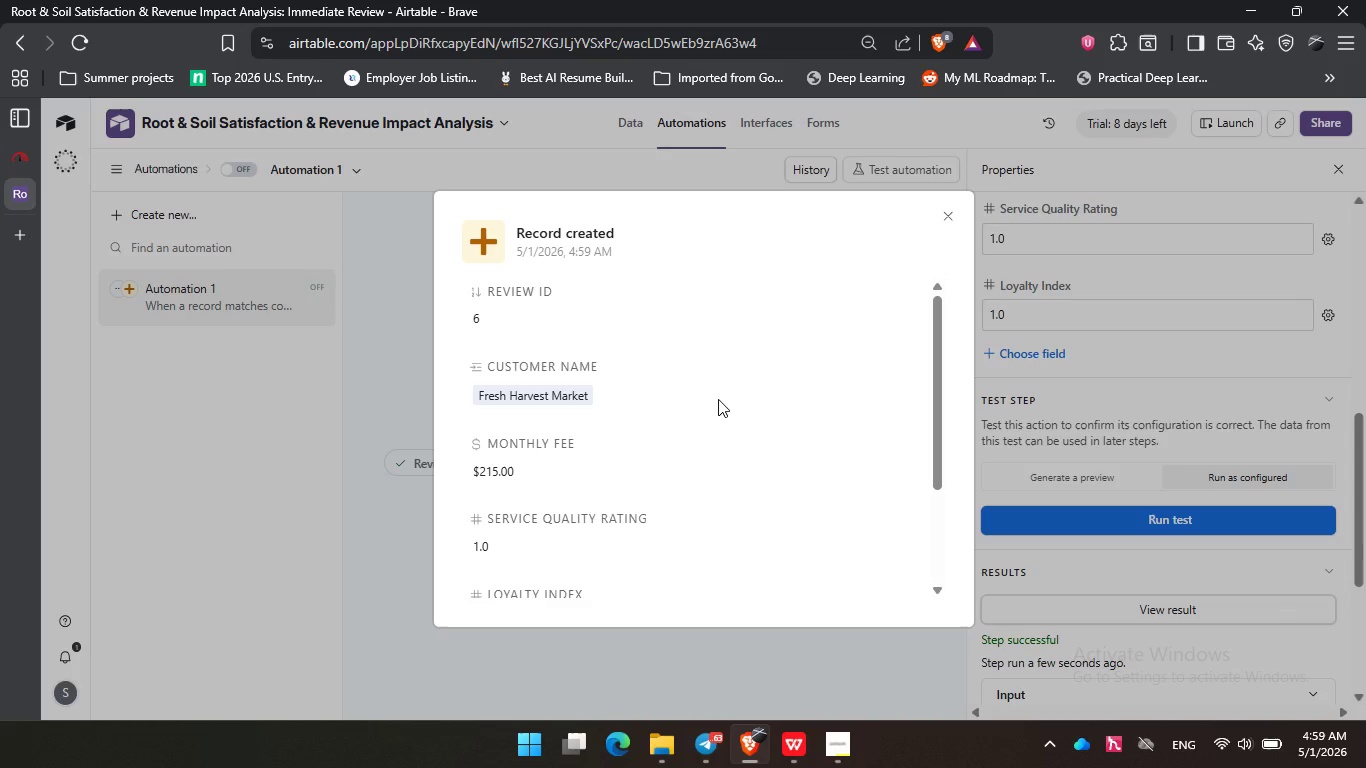 
left_click([945, 213])
 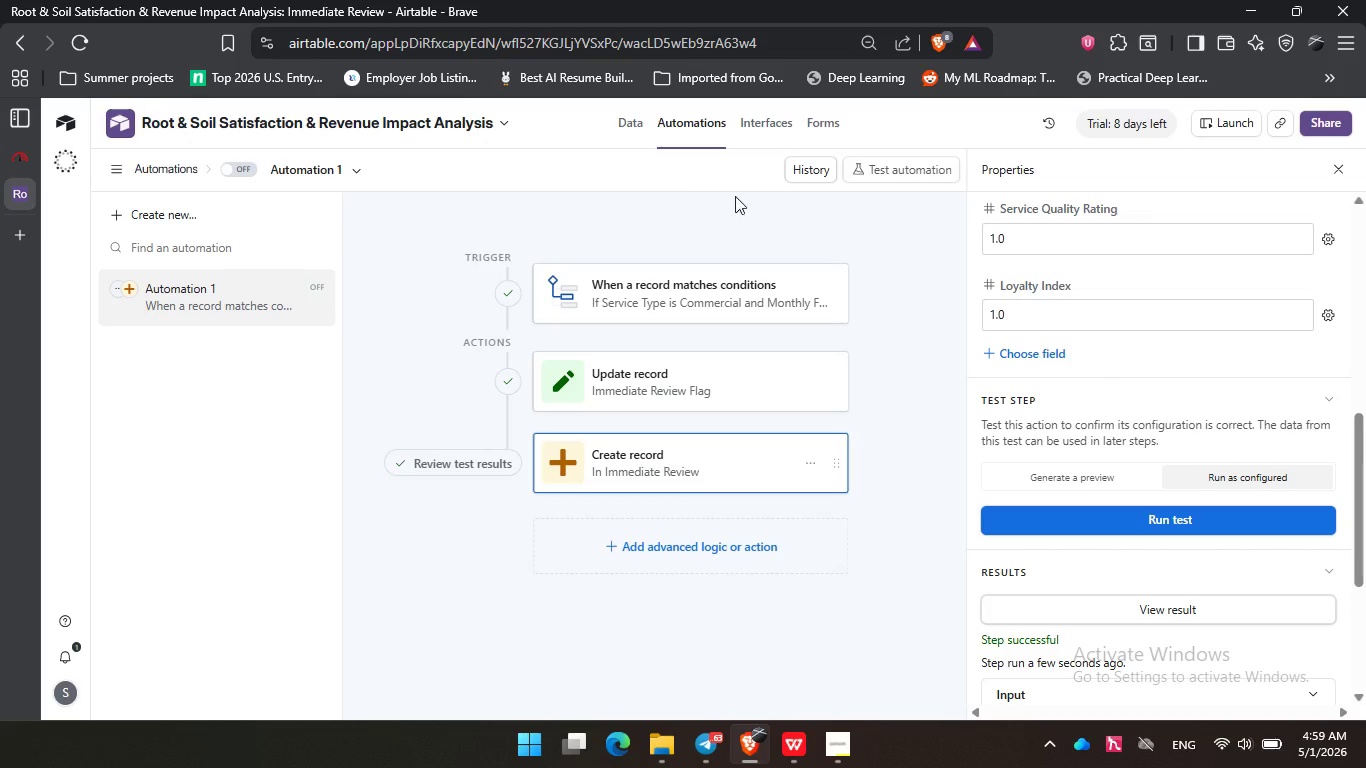 
left_click([617, 113])
 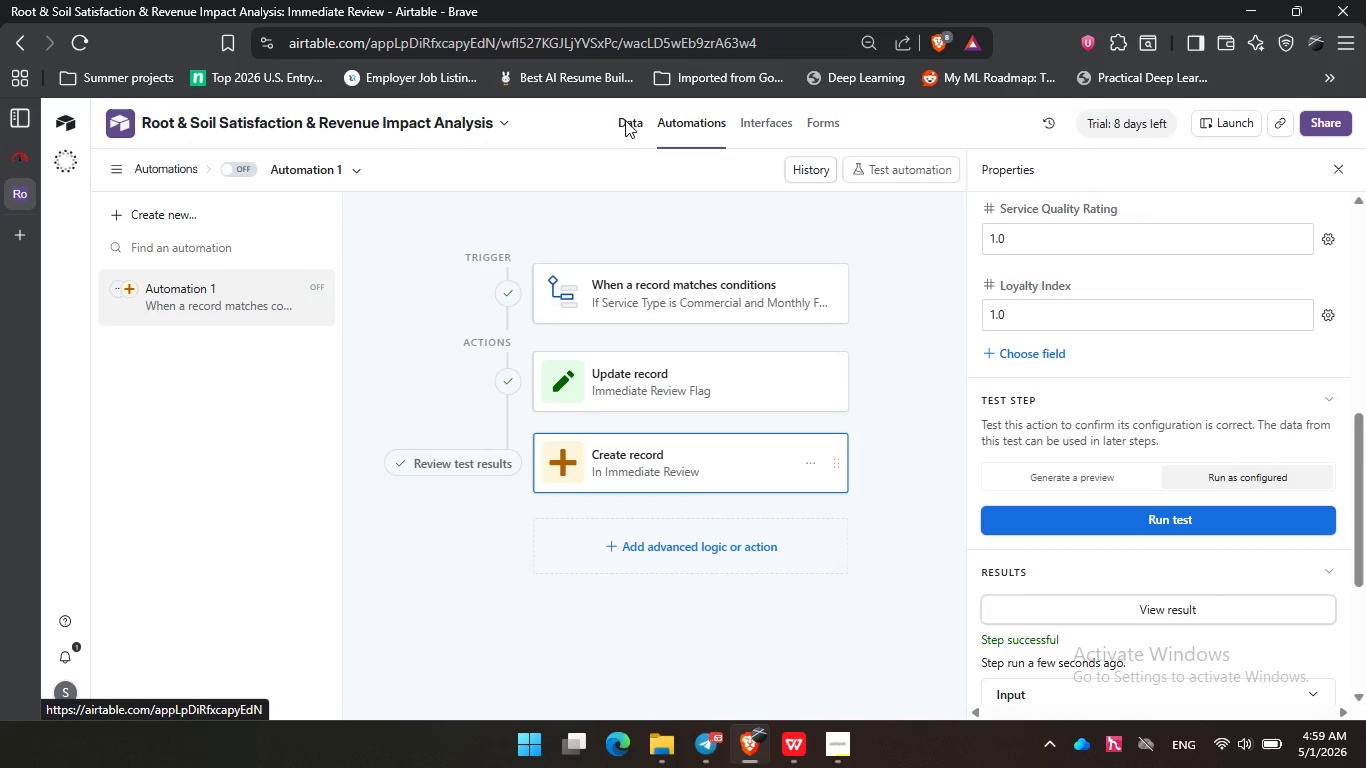 
left_click([625, 120])
 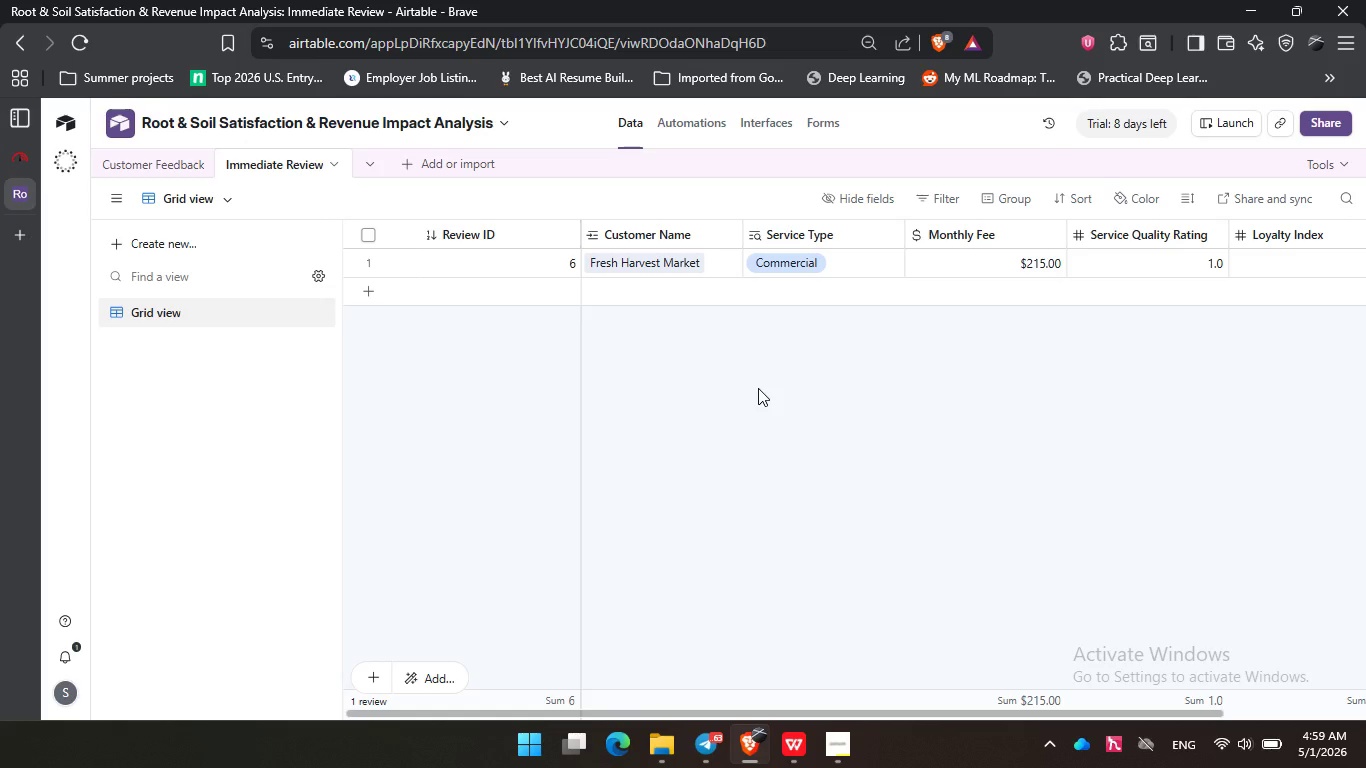 
left_click_drag(start_coordinate=[539, 290], to_coordinate=[559, 277])
 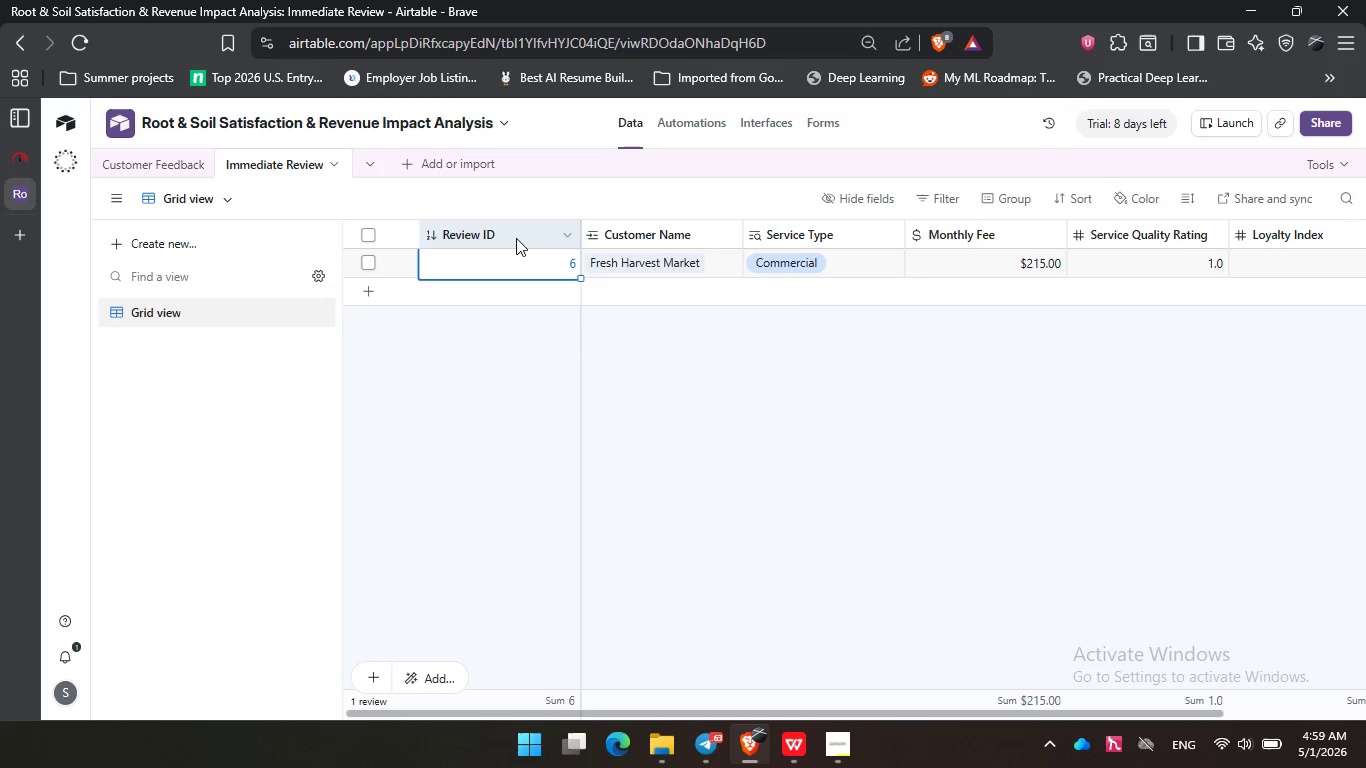 
double_click([516, 238])
 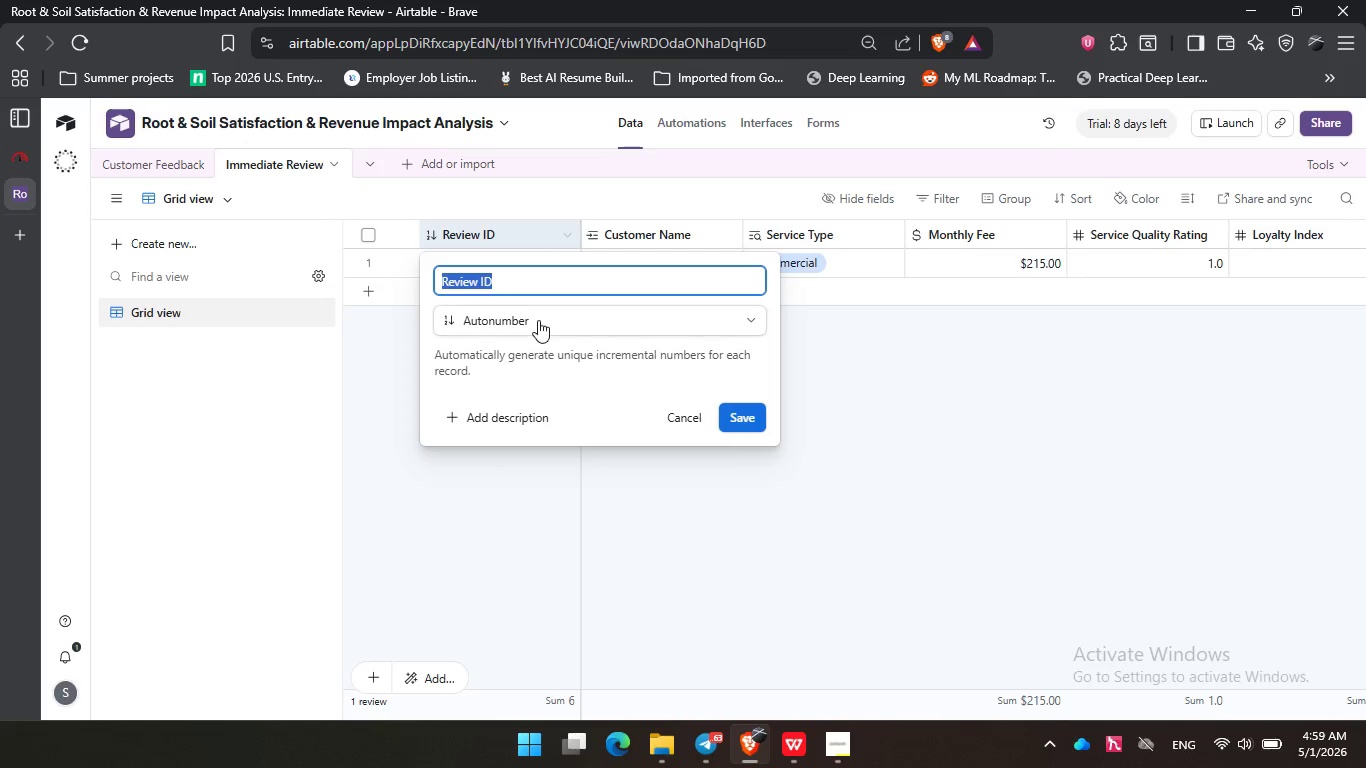 
left_click([538, 320])
 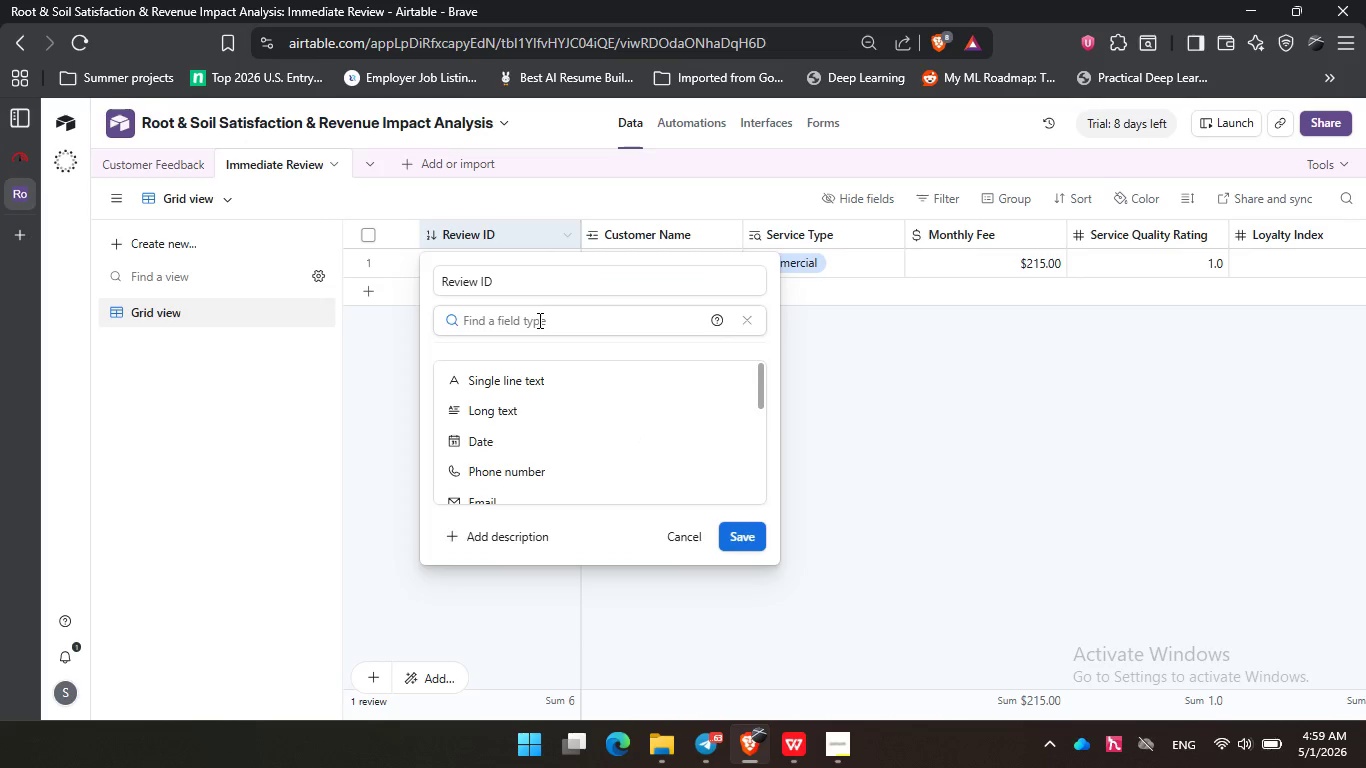 
left_click([538, 320])
 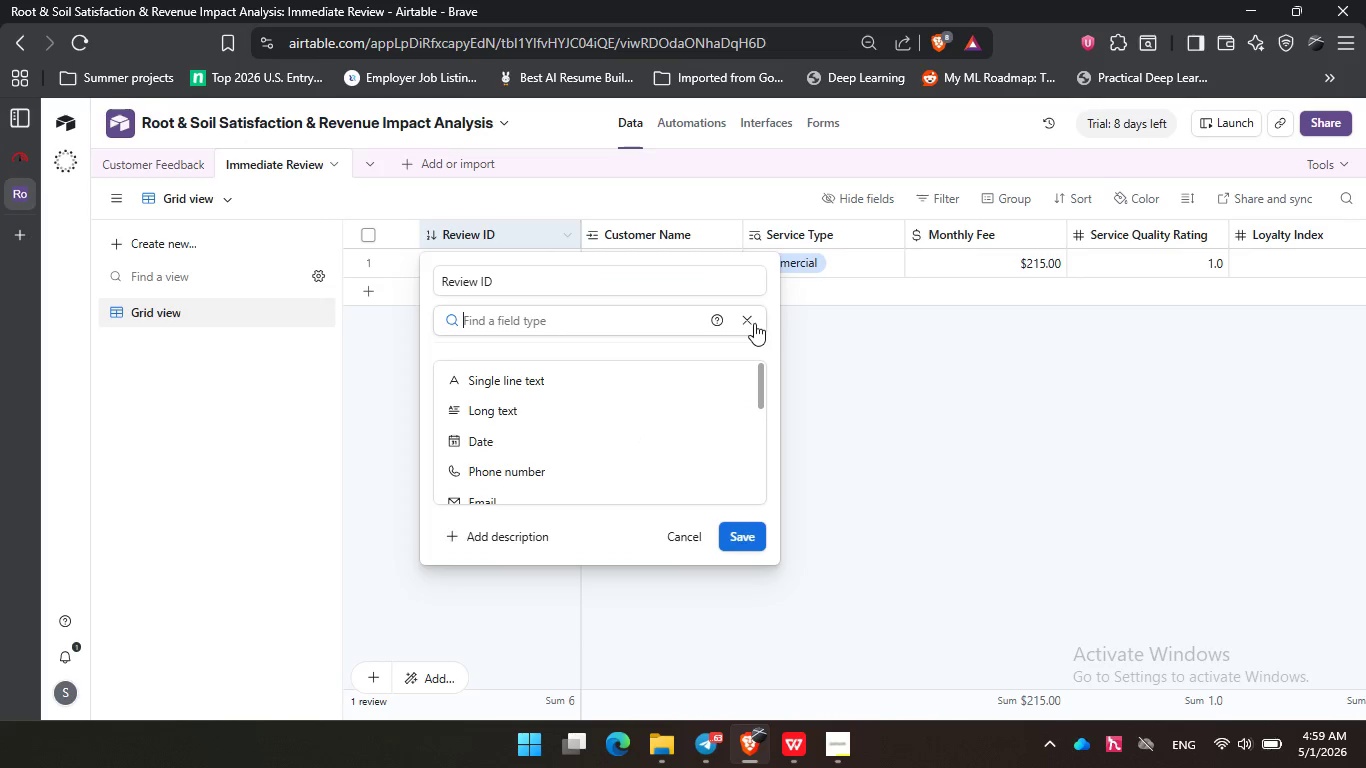 
left_click([754, 323])
 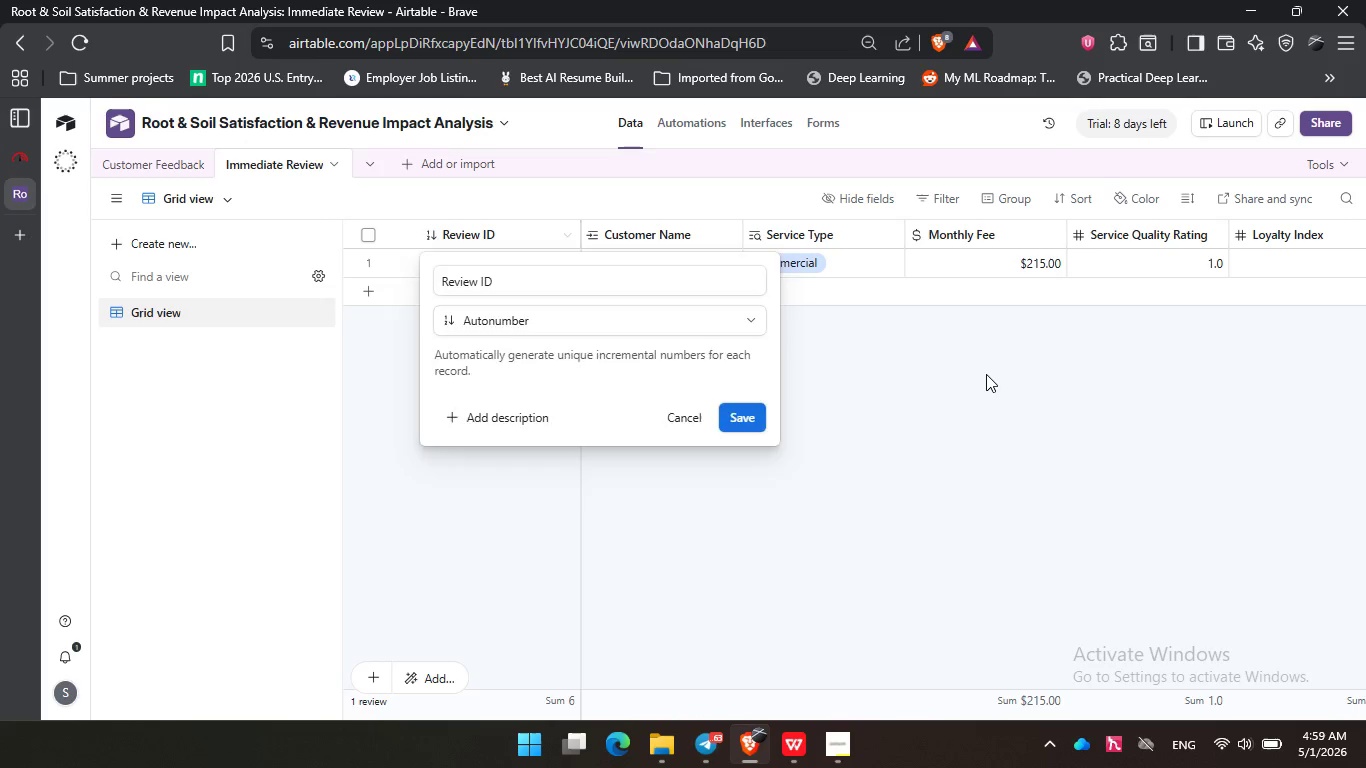 
left_click([986, 374])
 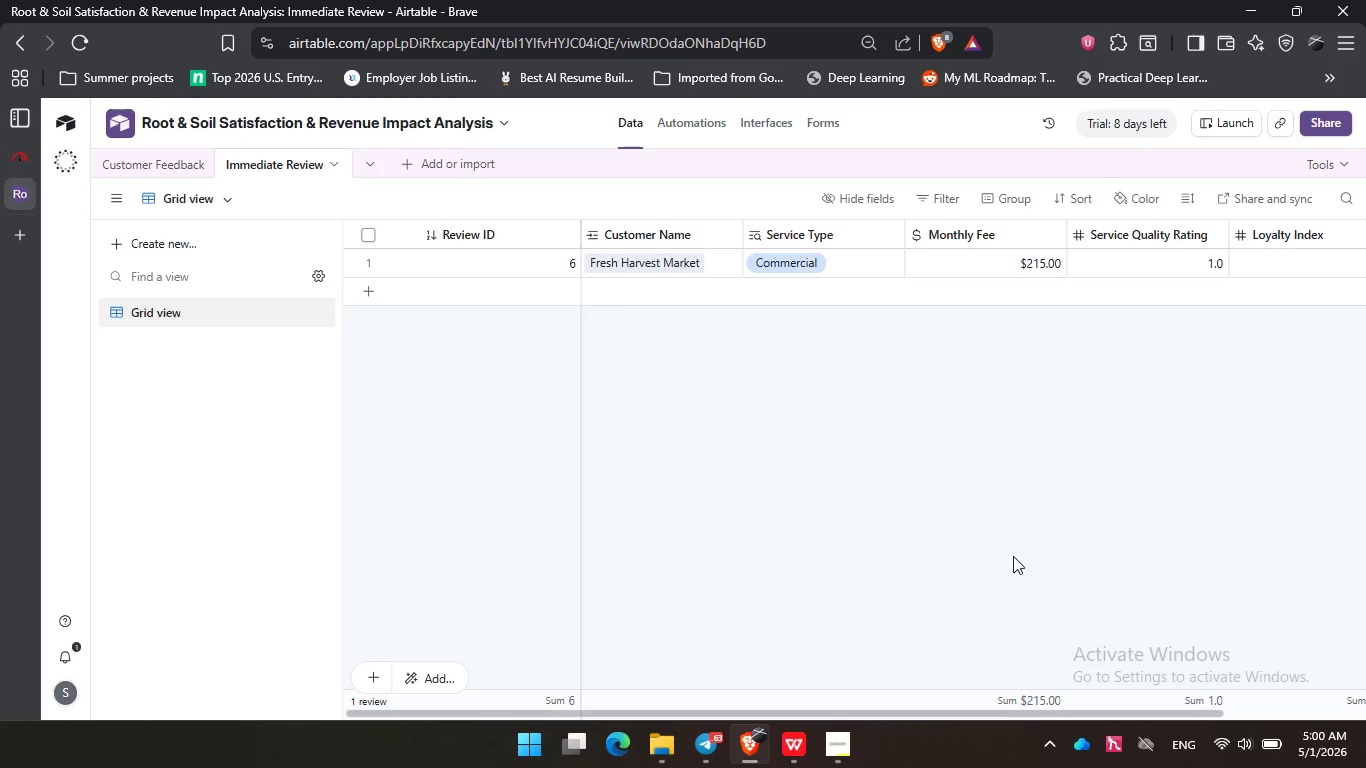 
wait(5.88)
 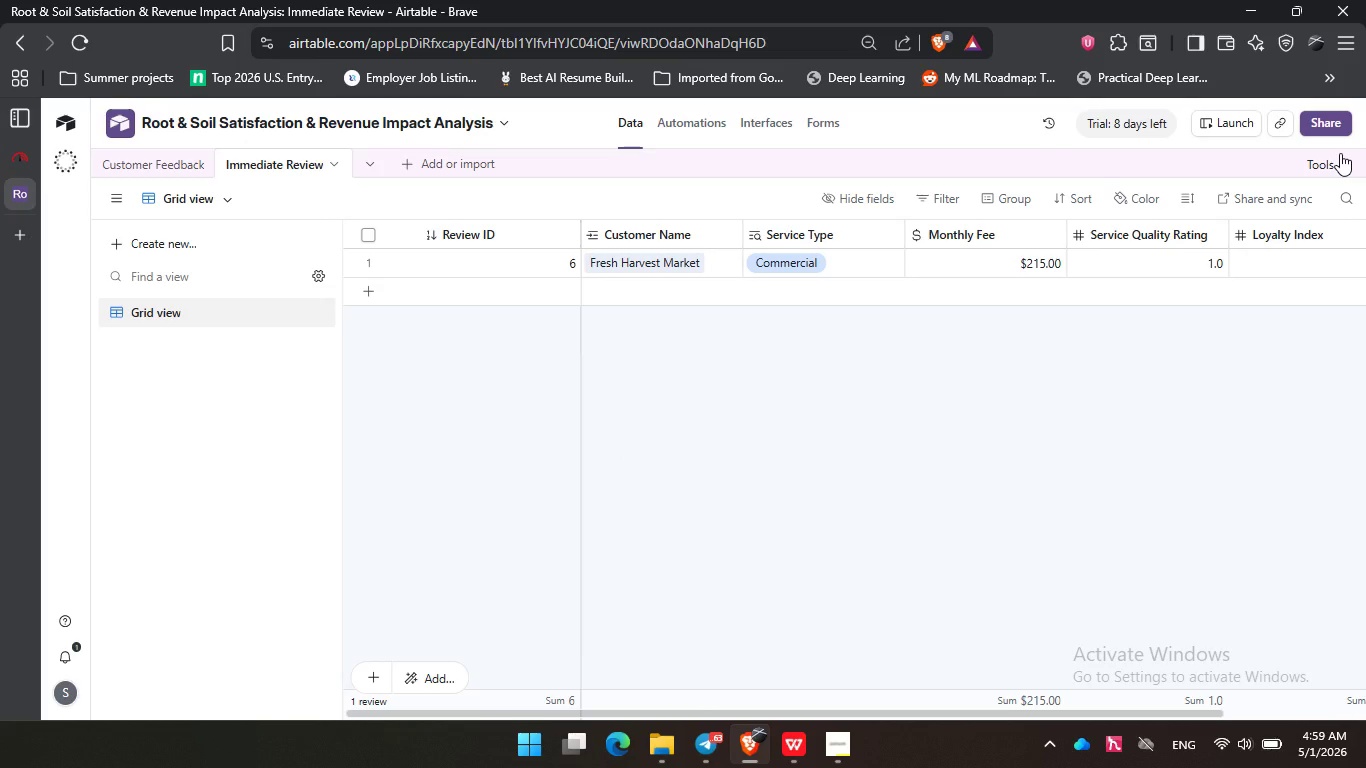 
left_click_drag(start_coordinate=[942, 713], to_coordinate=[850, 727])
 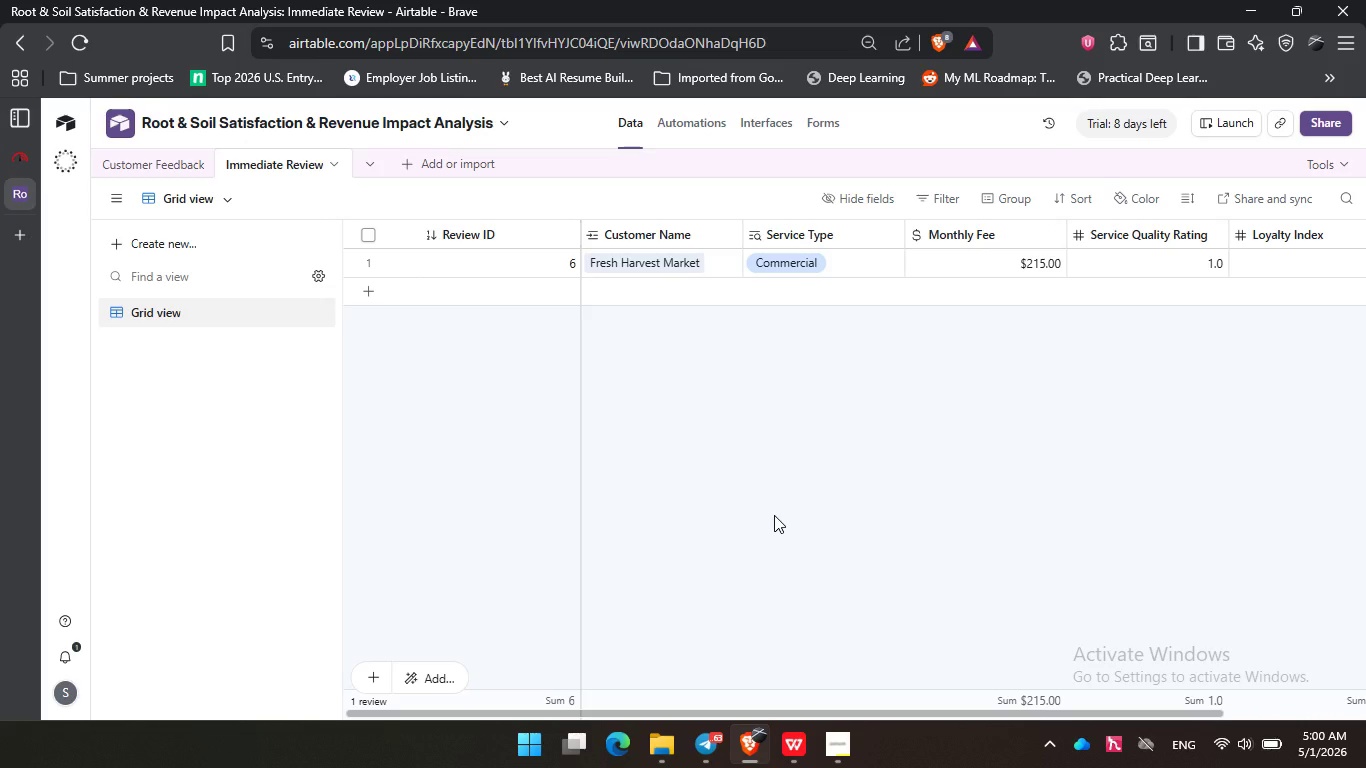 
left_click([746, 405])
 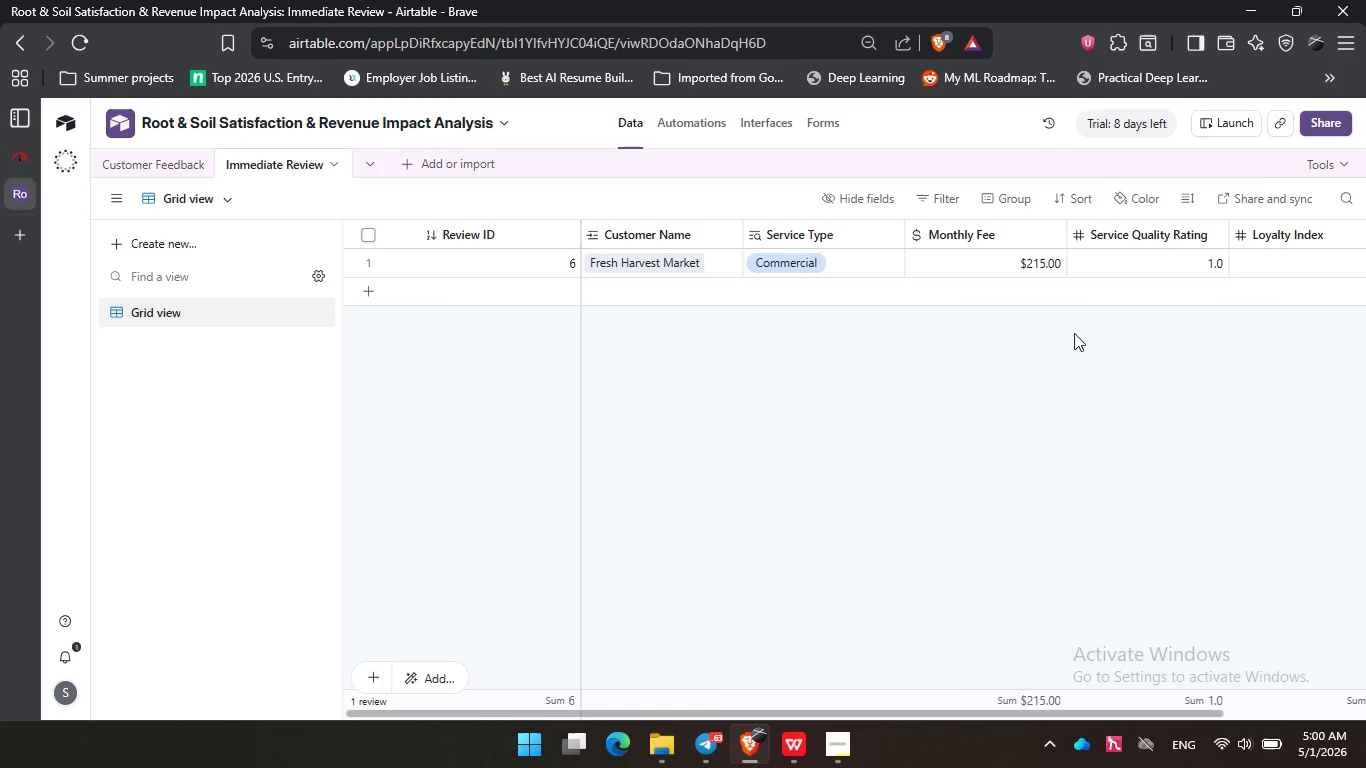 
wait(5.05)
 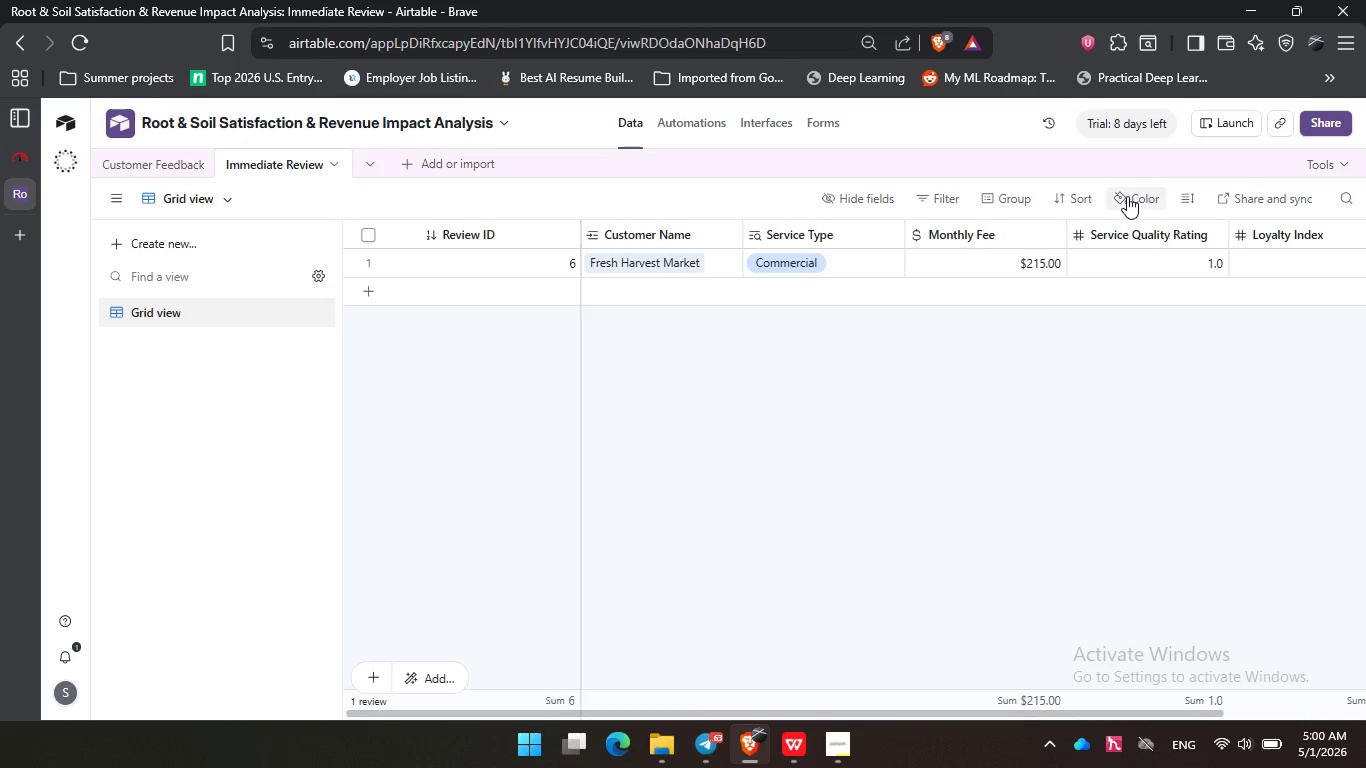 
left_click([1247, 11])
 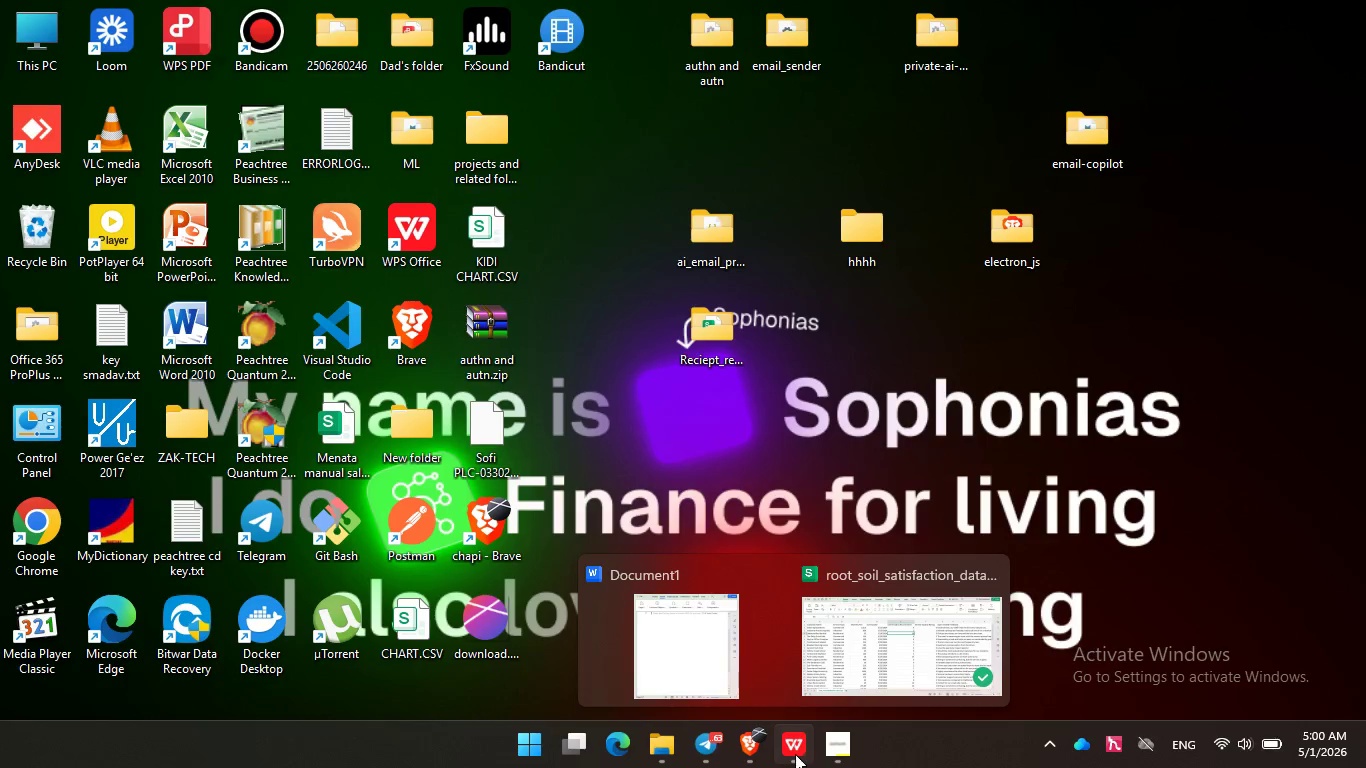 
left_click([754, 751])
 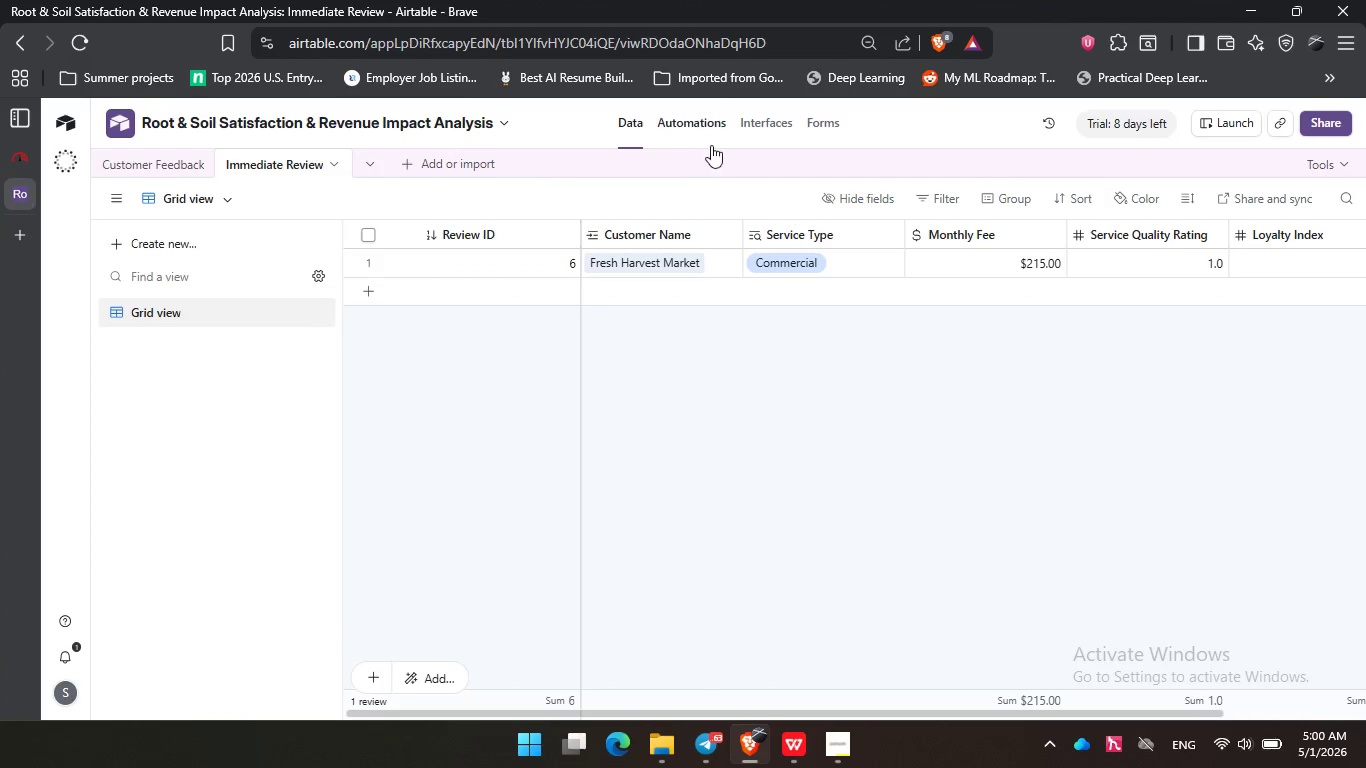 
left_click([708, 131])
 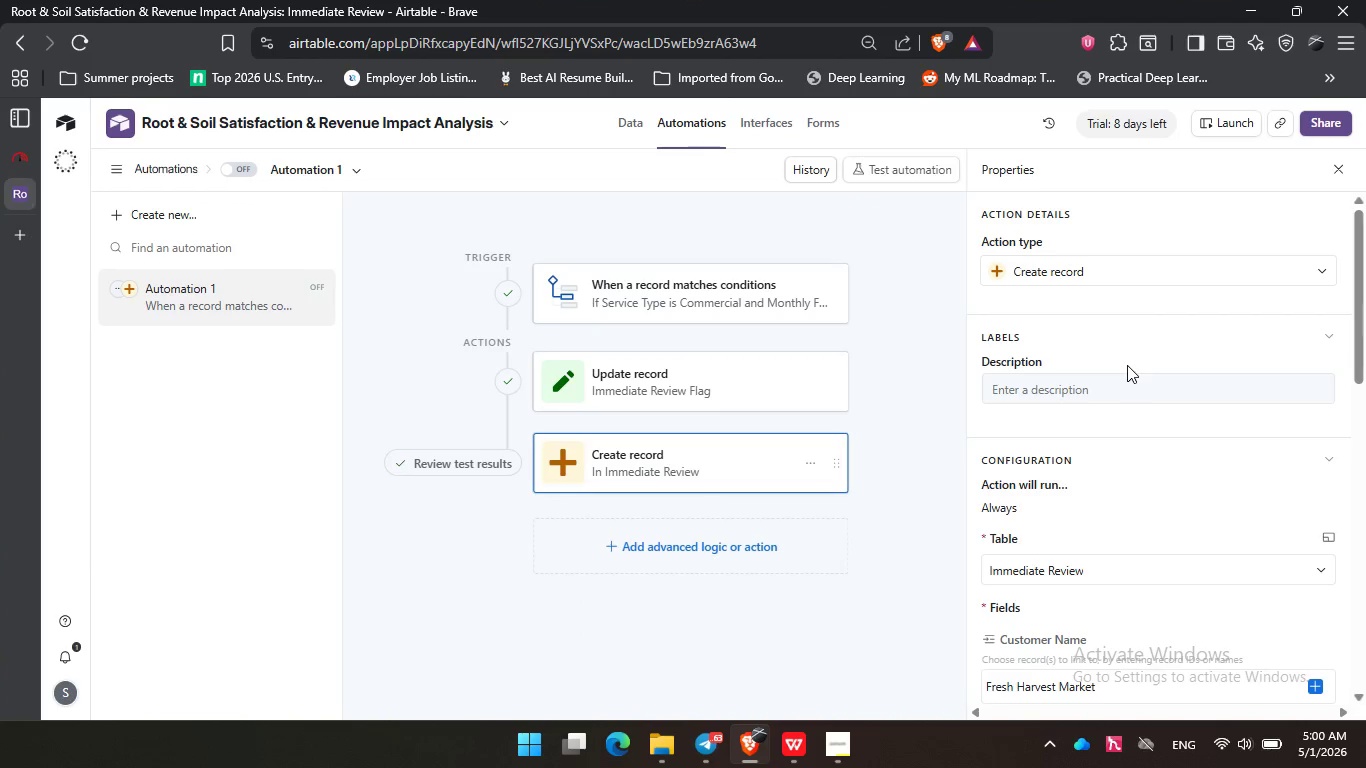 
scroll: coordinate [1125, 365], scroll_direction: down, amount: 1.0
 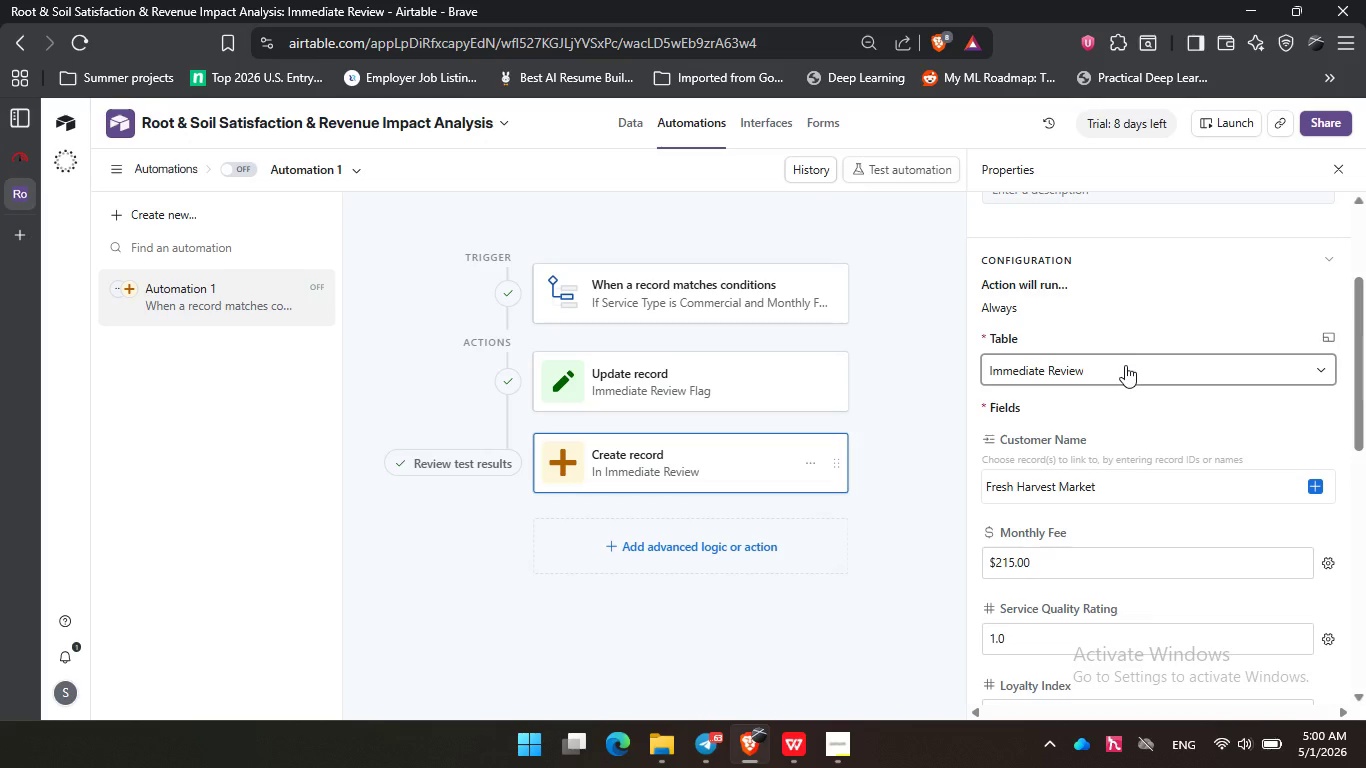 
wait(6.99)
 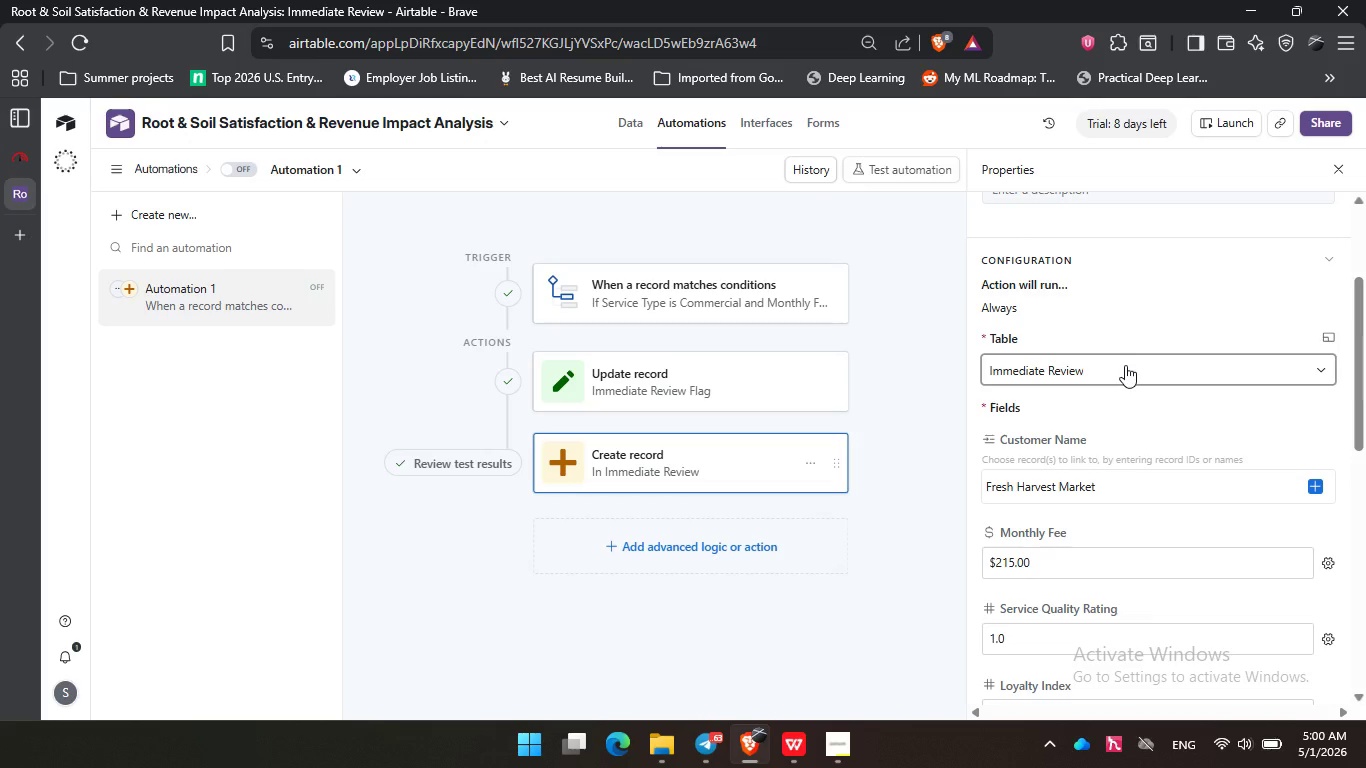 
scroll: coordinate [1120, 365], scroll_direction: down, amount: 2.0
 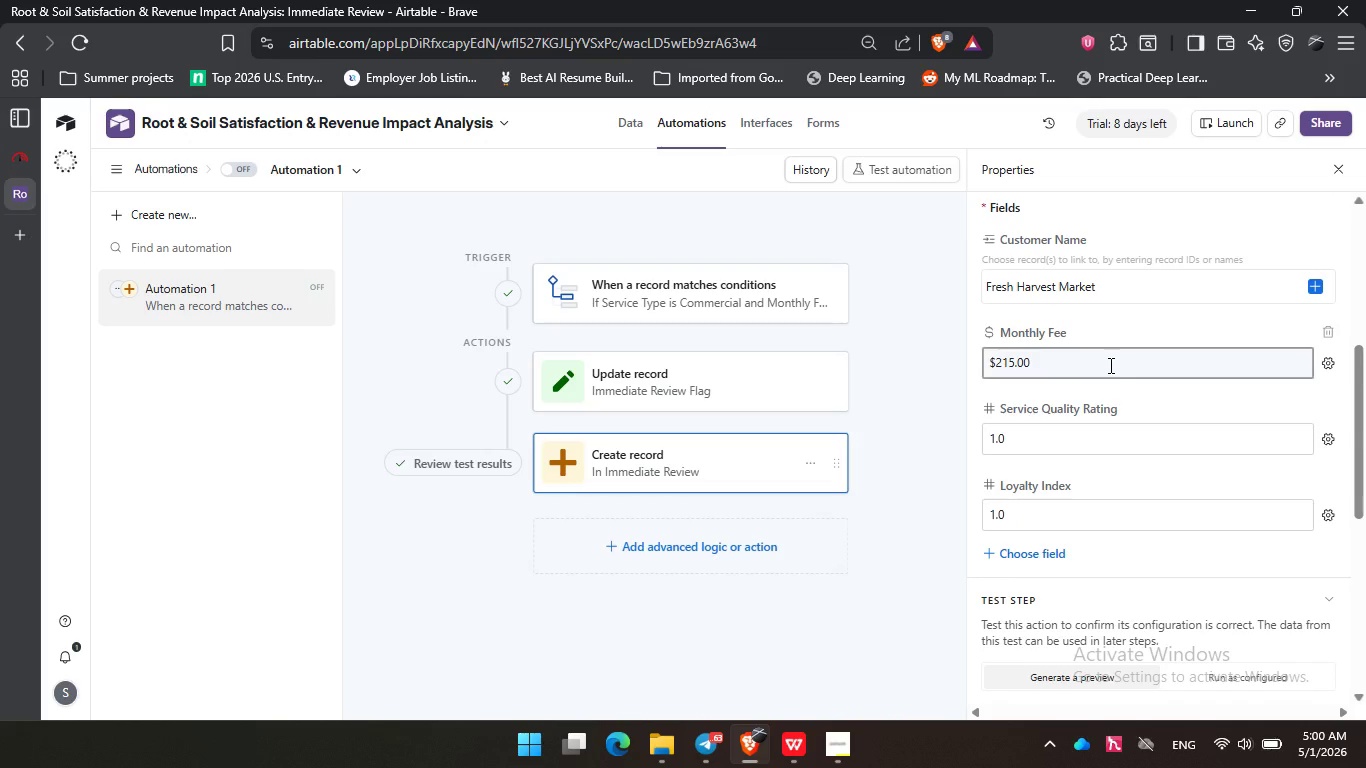 
wait(8.52)
 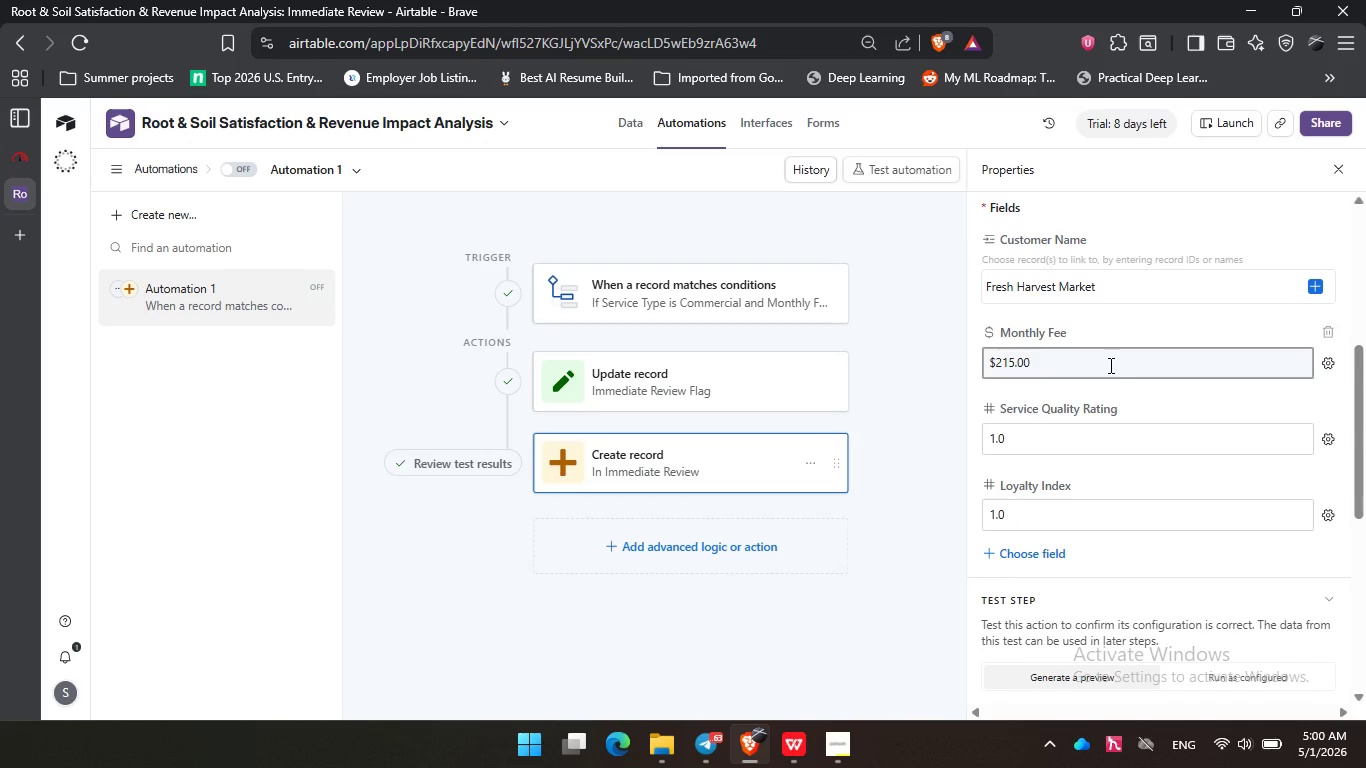 
scroll: coordinate [1188, 341], scroll_direction: up, amount: 4.0
 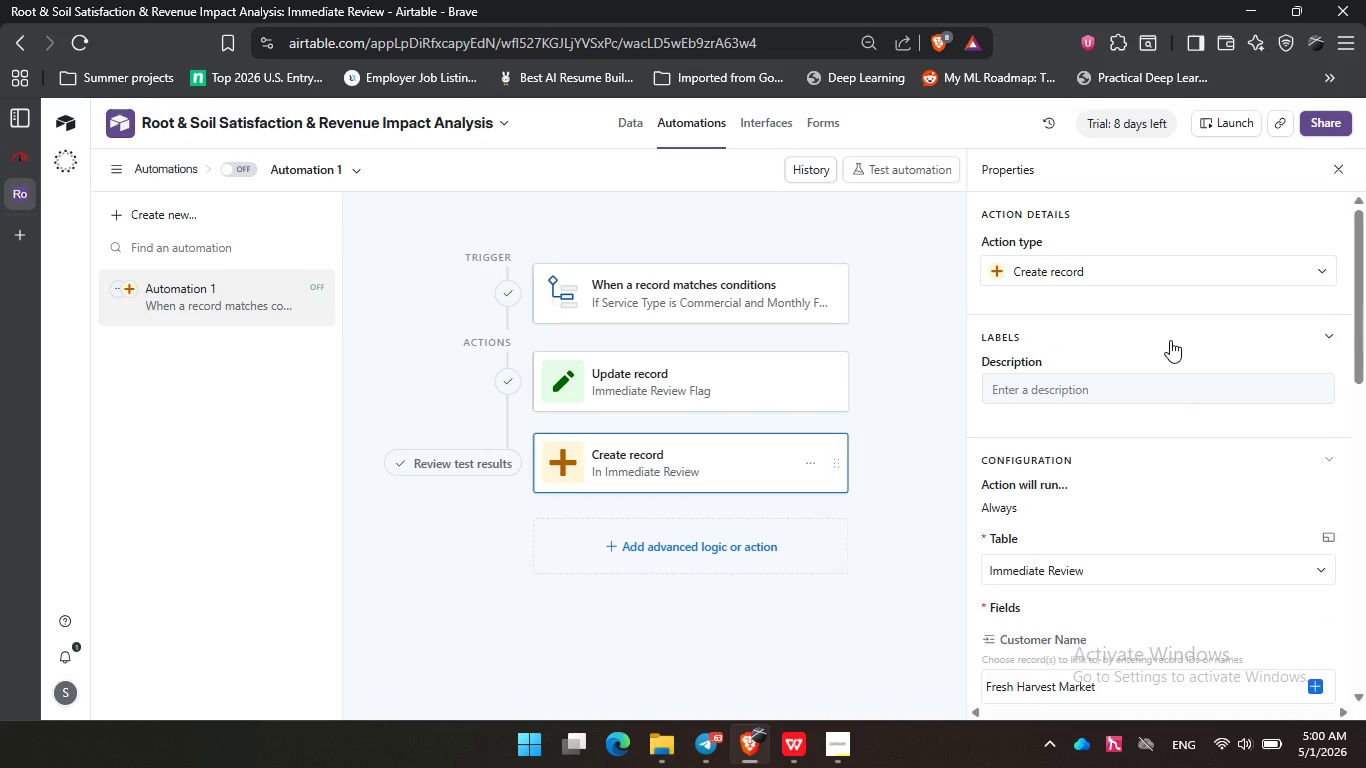 
wait(7.49)
 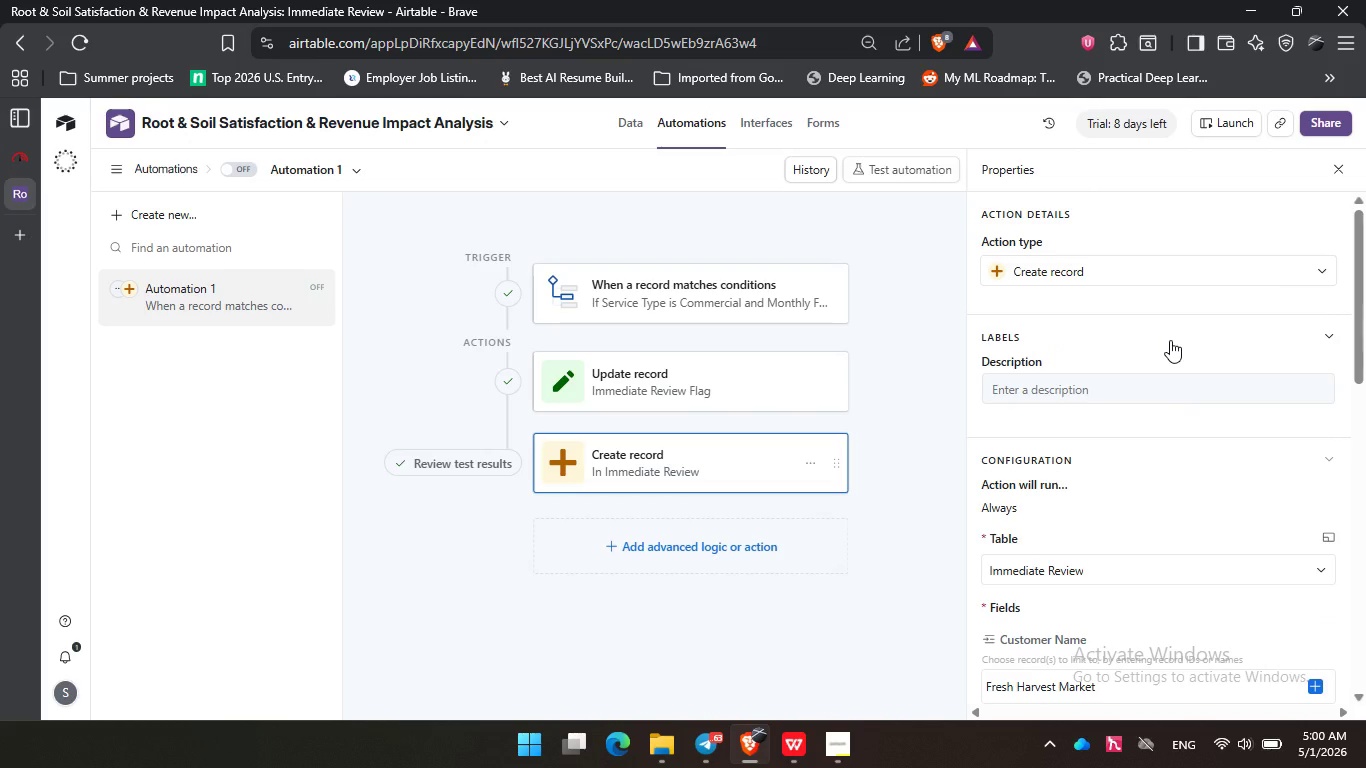 
left_click([625, 115])
 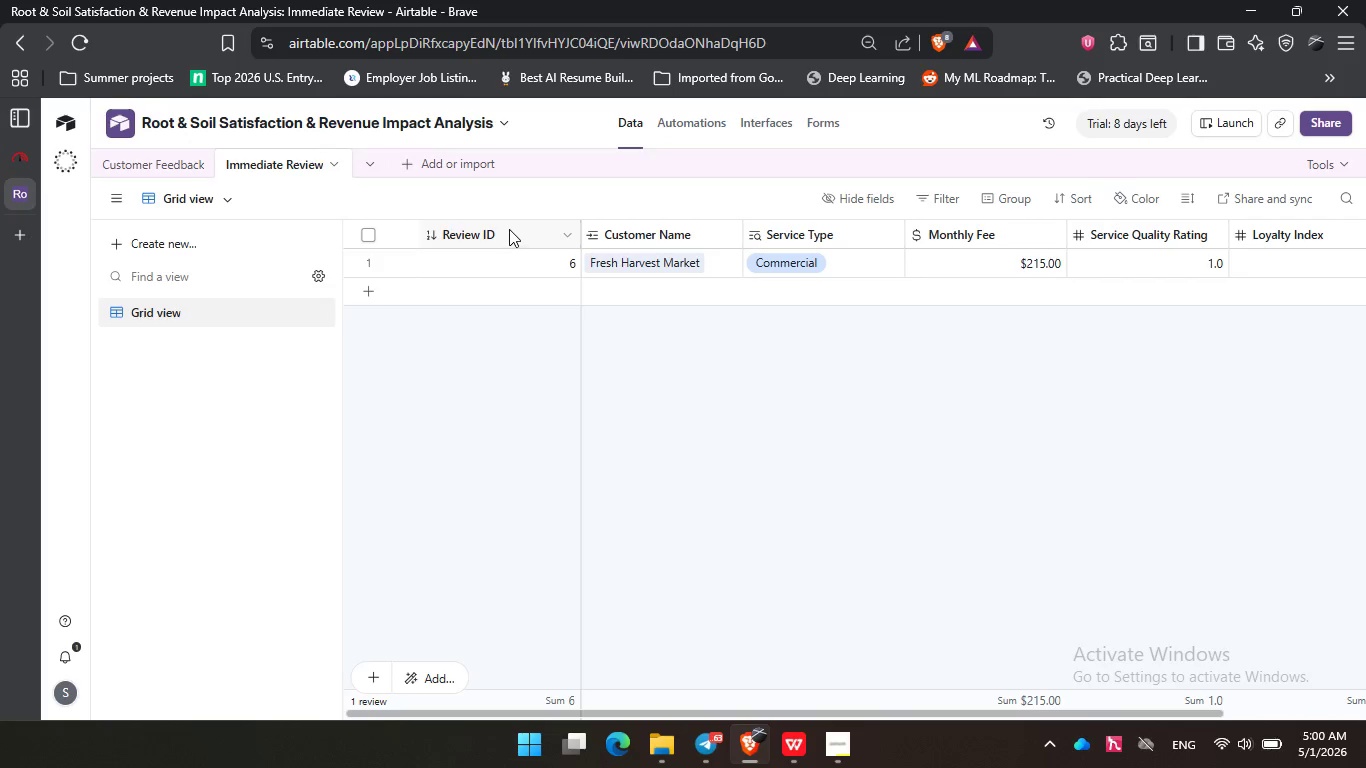 
double_click([509, 229])
 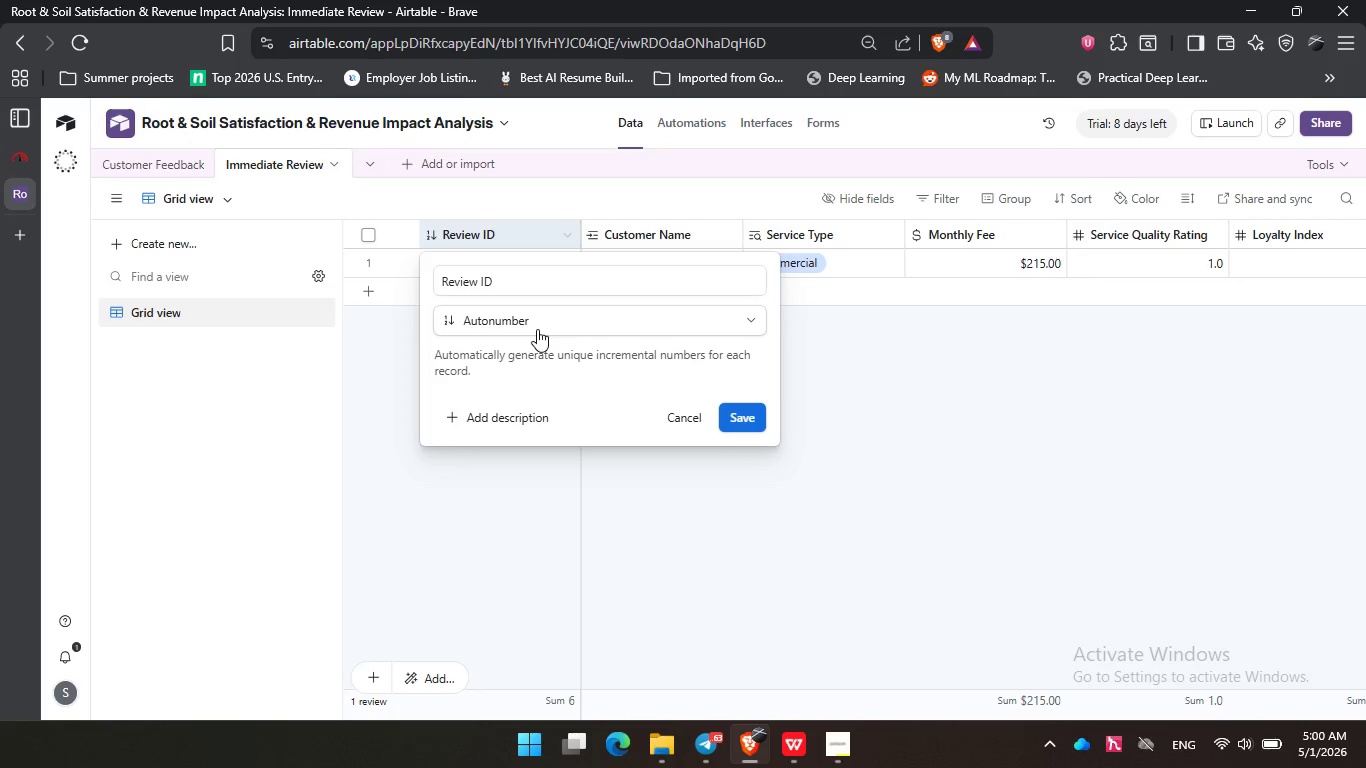 
left_click([537, 329])
 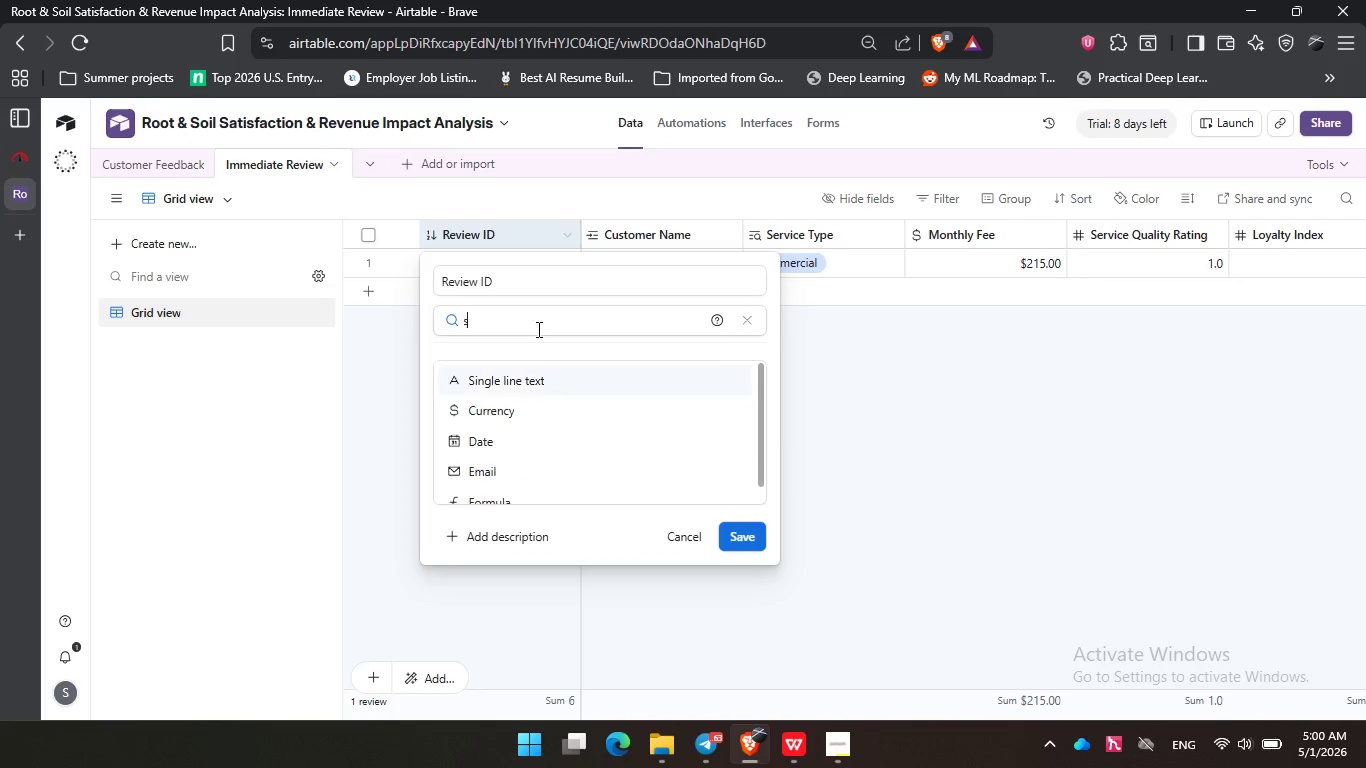 
type(sin)
 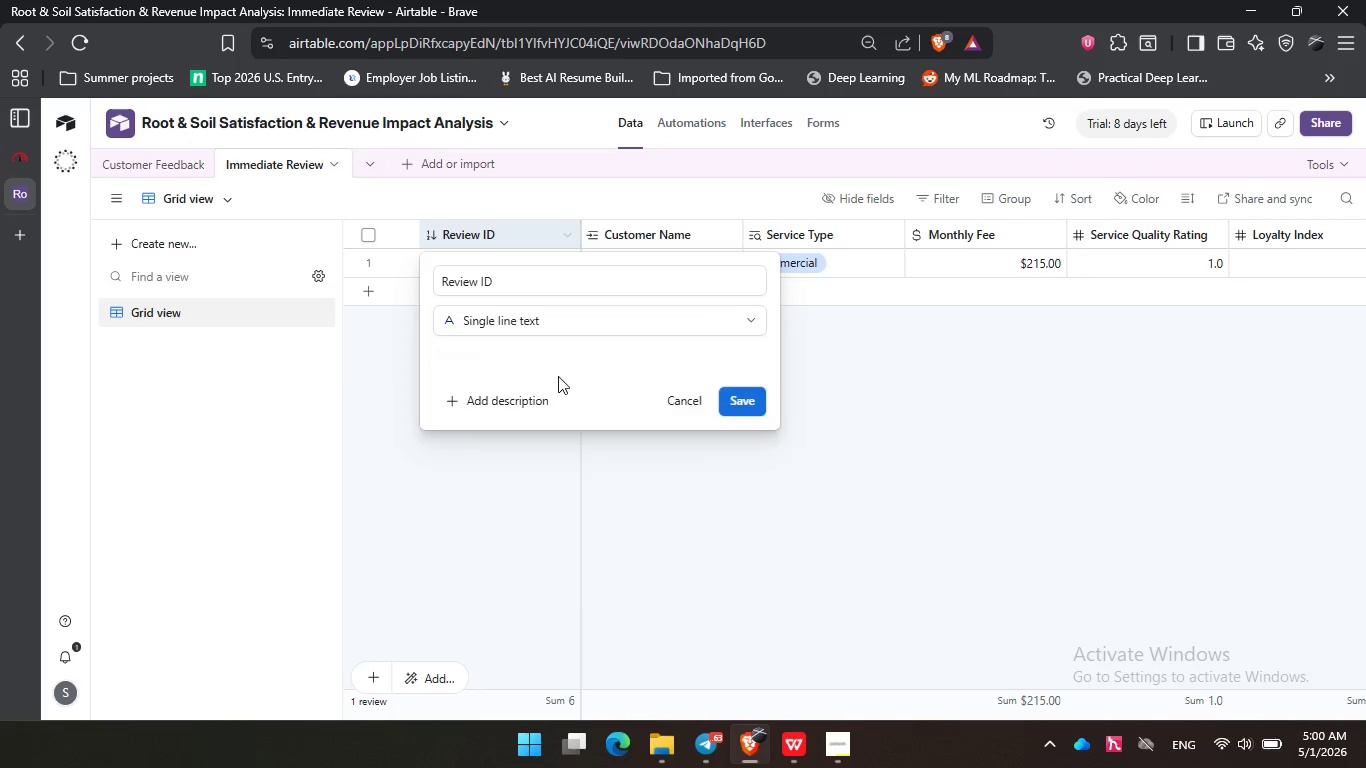 
left_click([558, 376])
 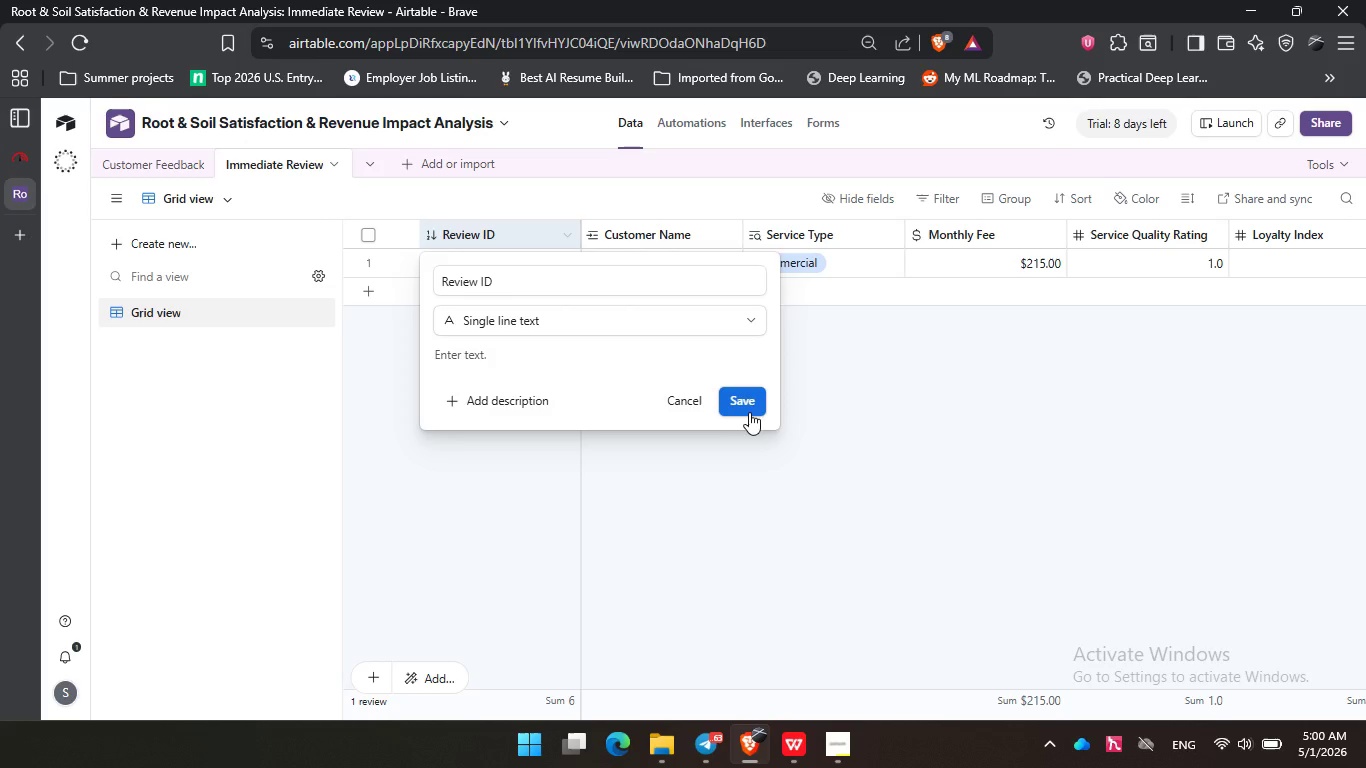 
left_click([748, 410])
 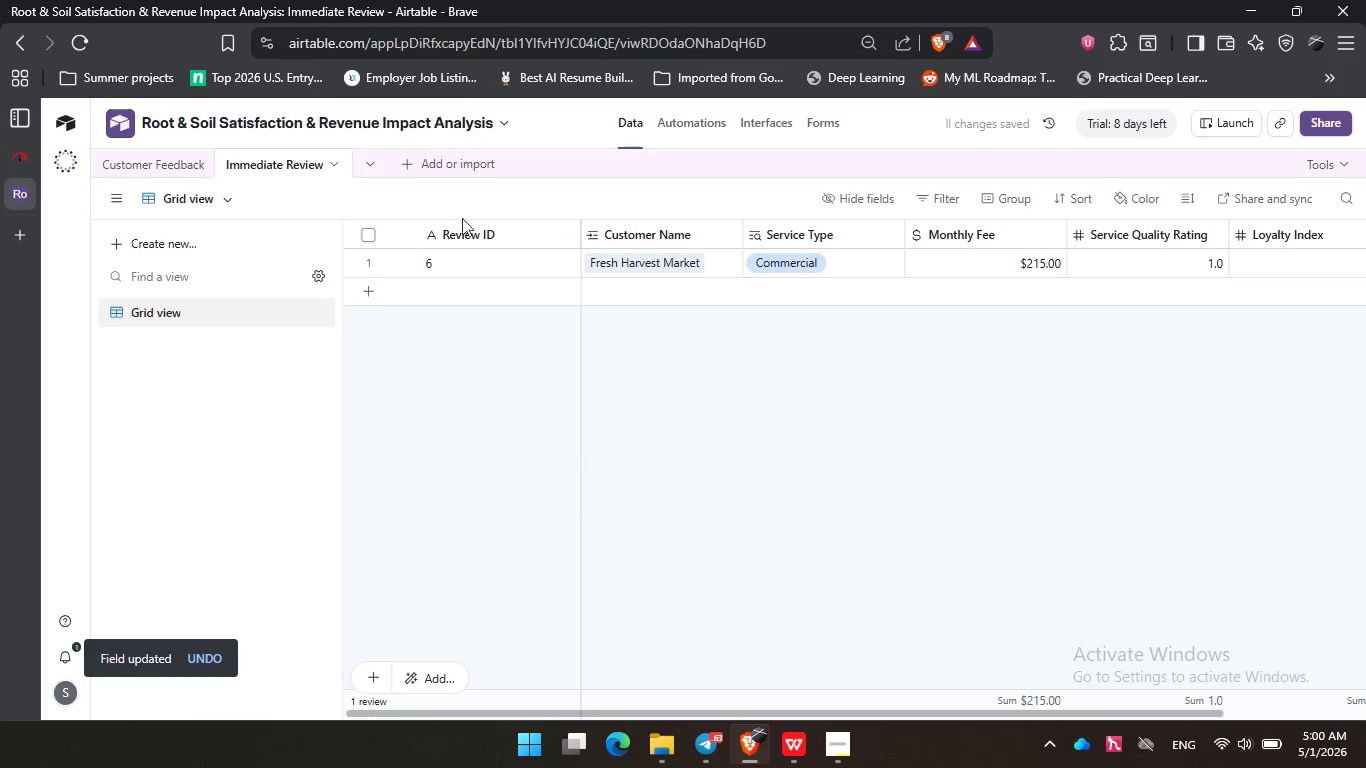 
left_click([491, 272])
 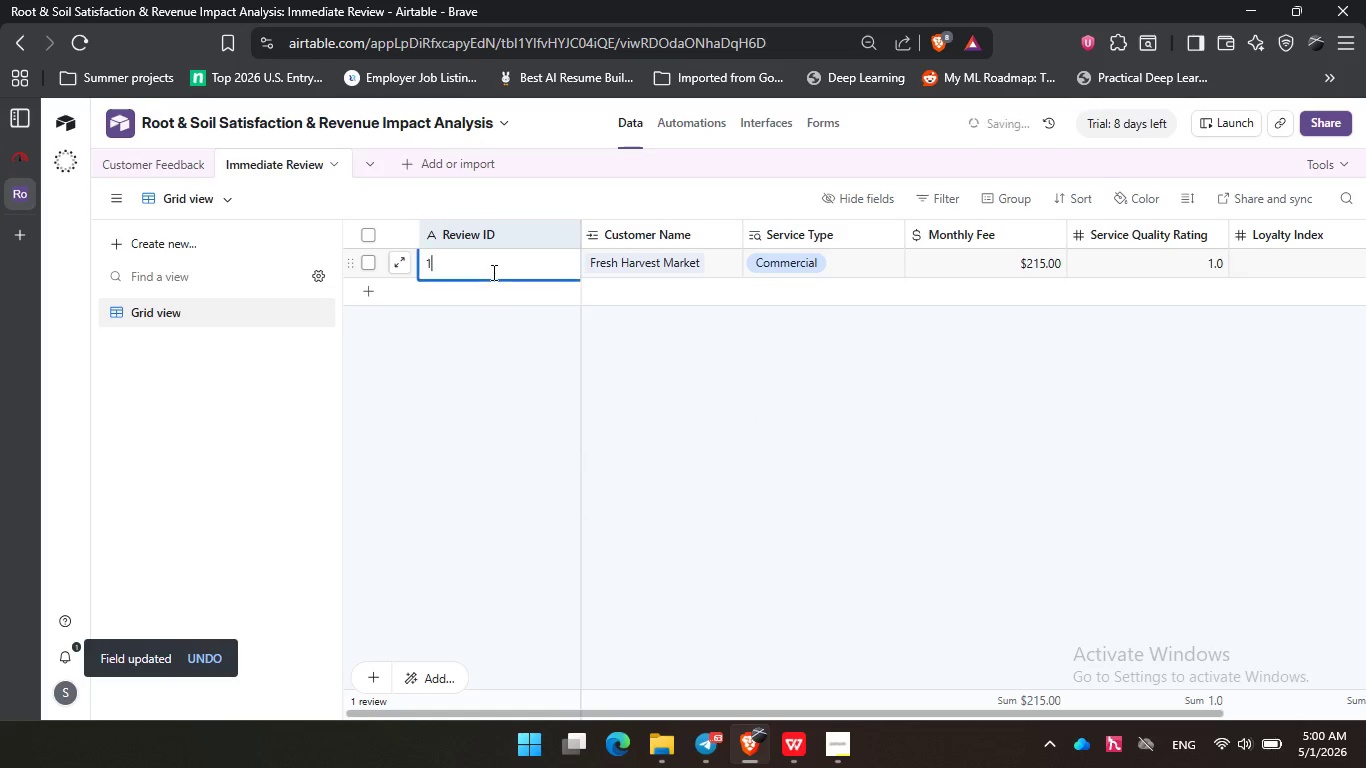 
key(Numpad1)
 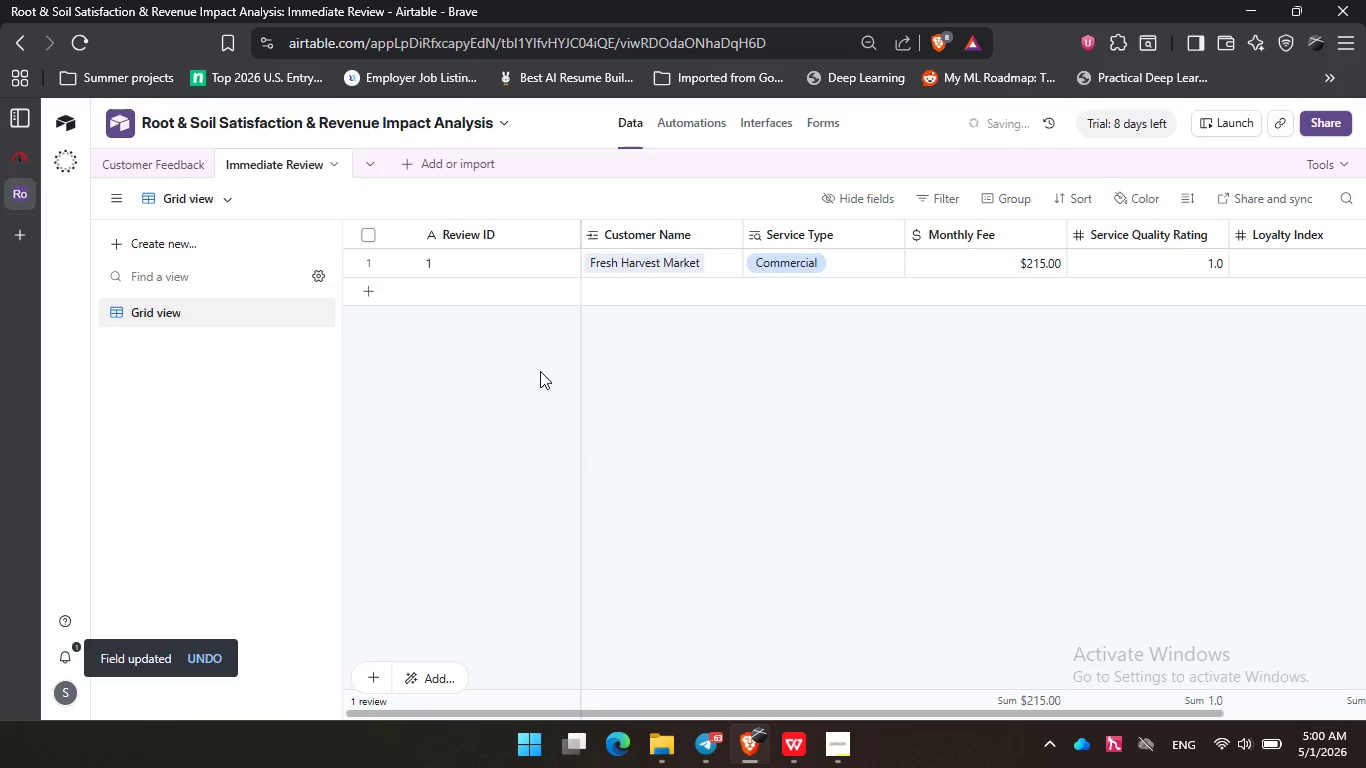 
left_click([540, 371])
 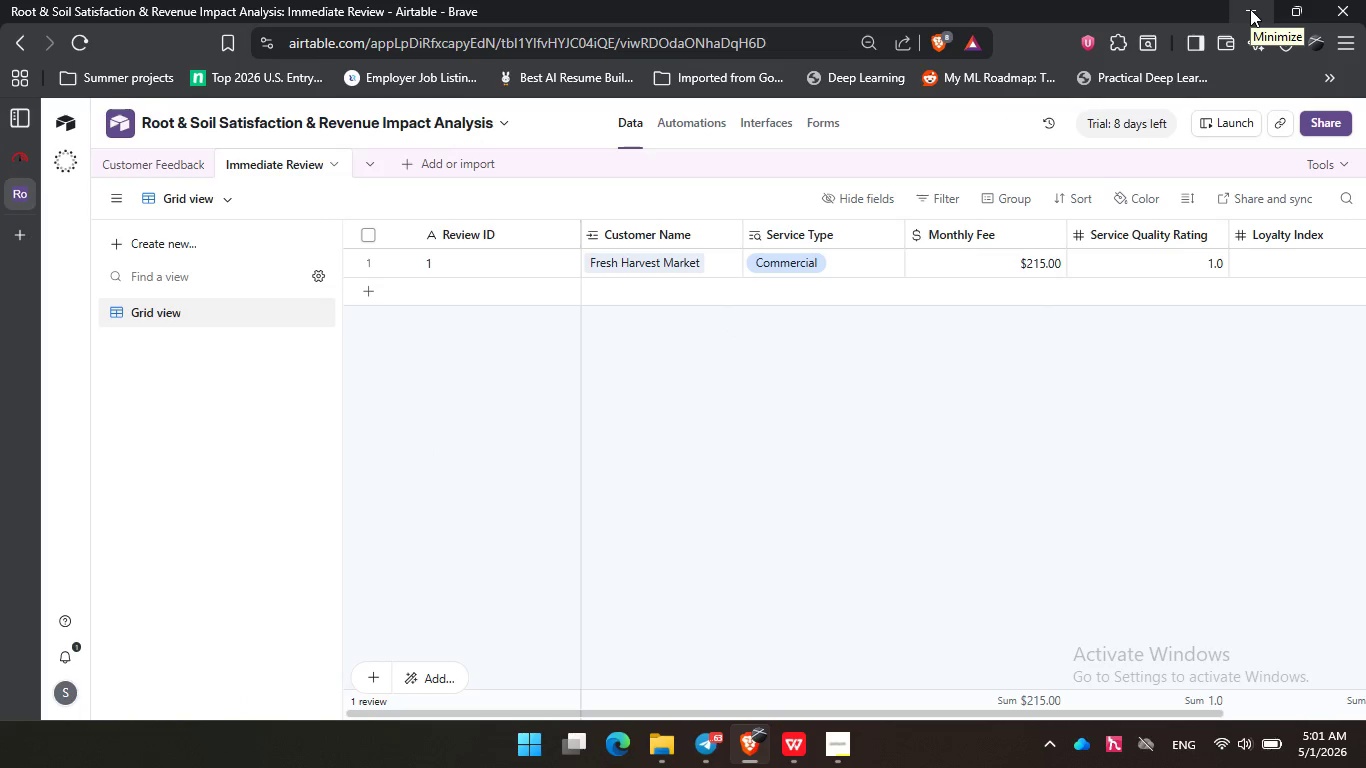 
wait(7.28)
 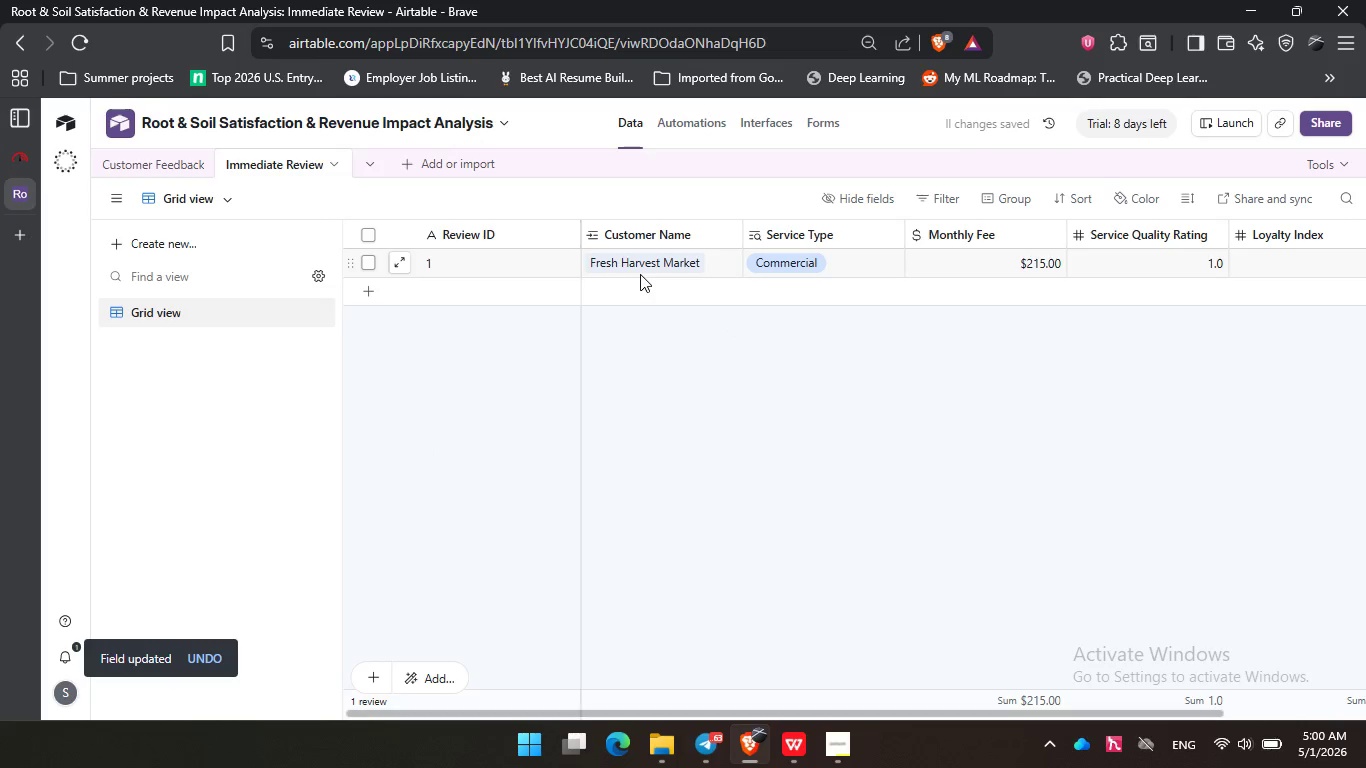 
double_click([475, 234])
 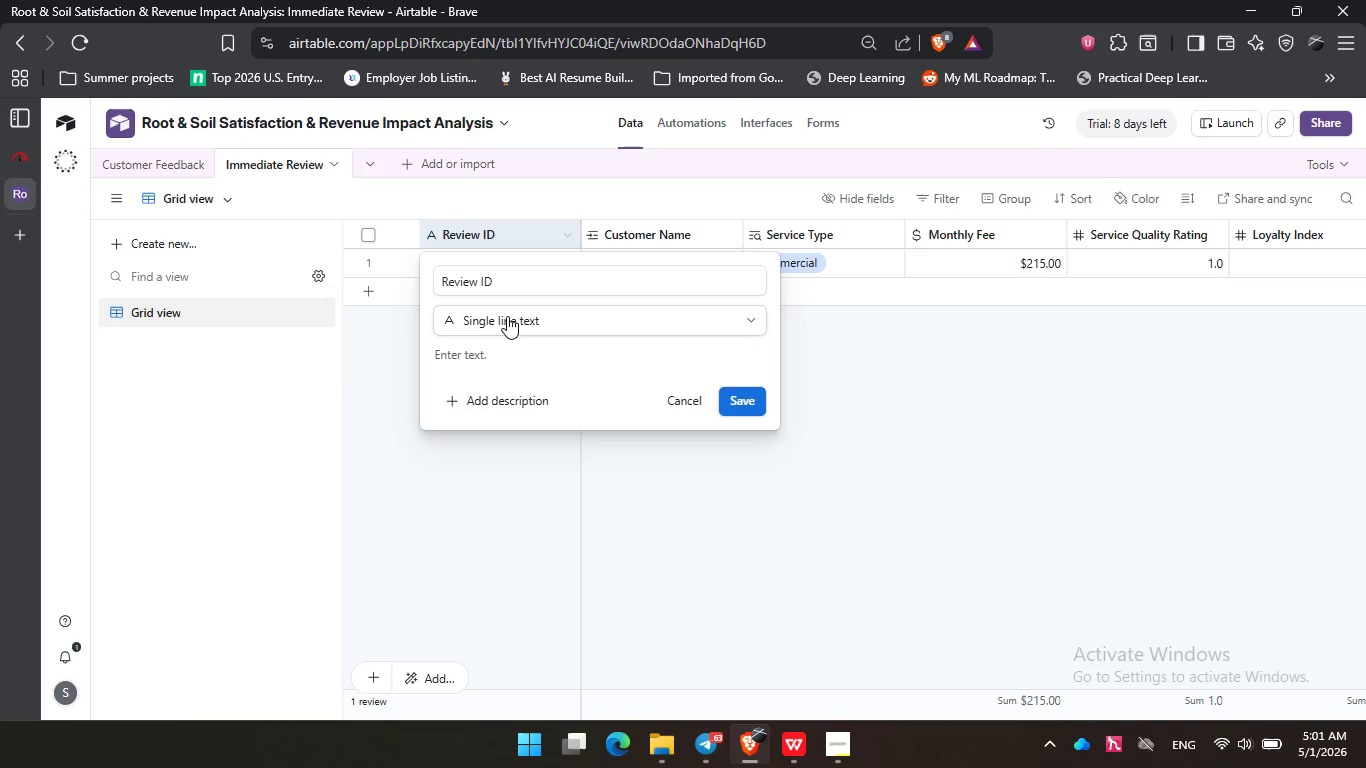 
left_click([507, 316])
 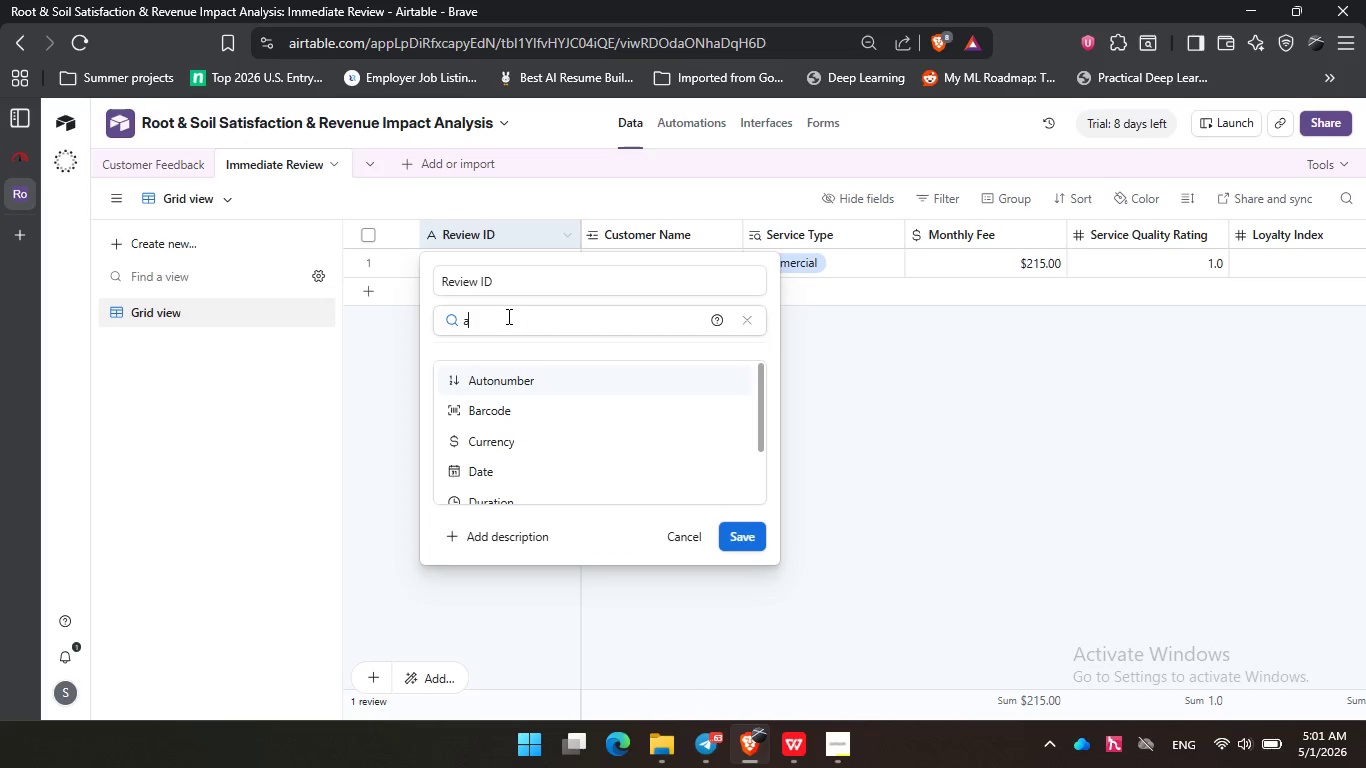 
type(au)
 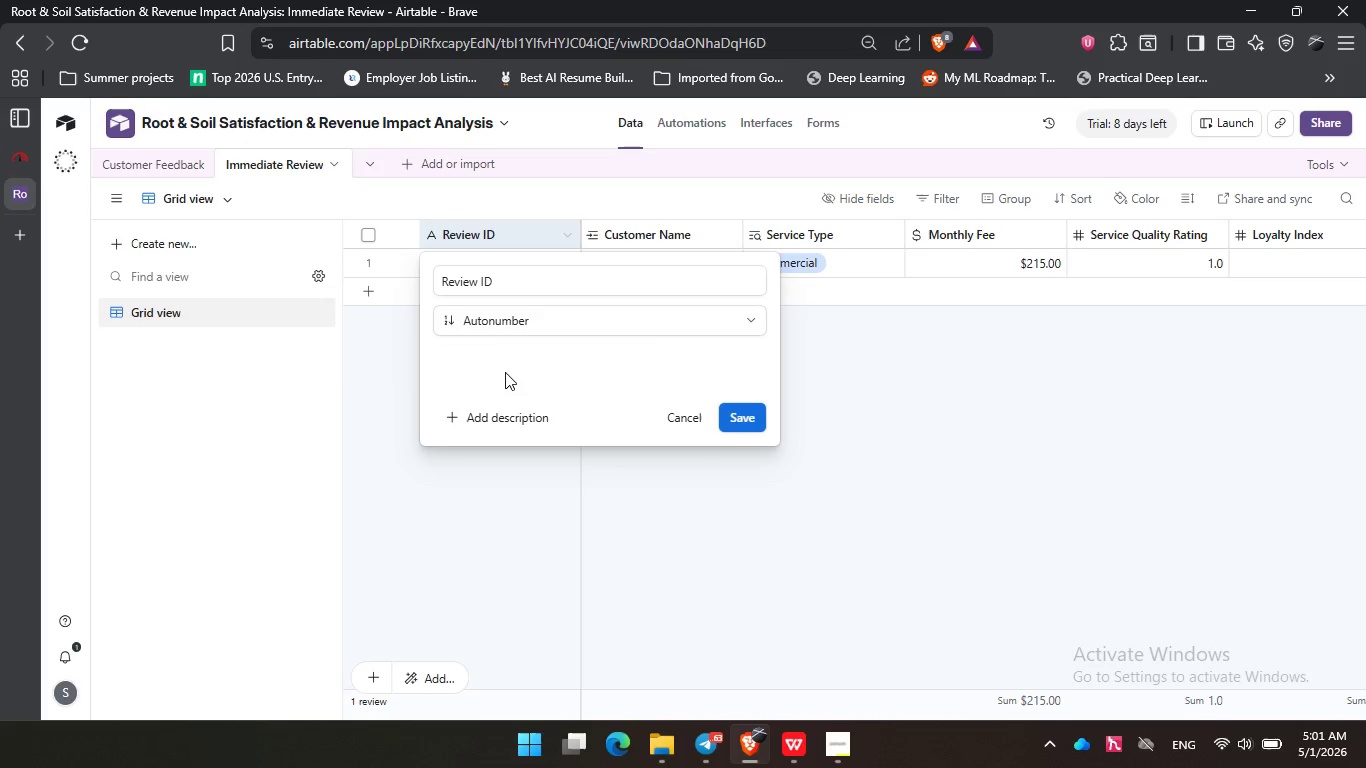 
left_click([504, 371])
 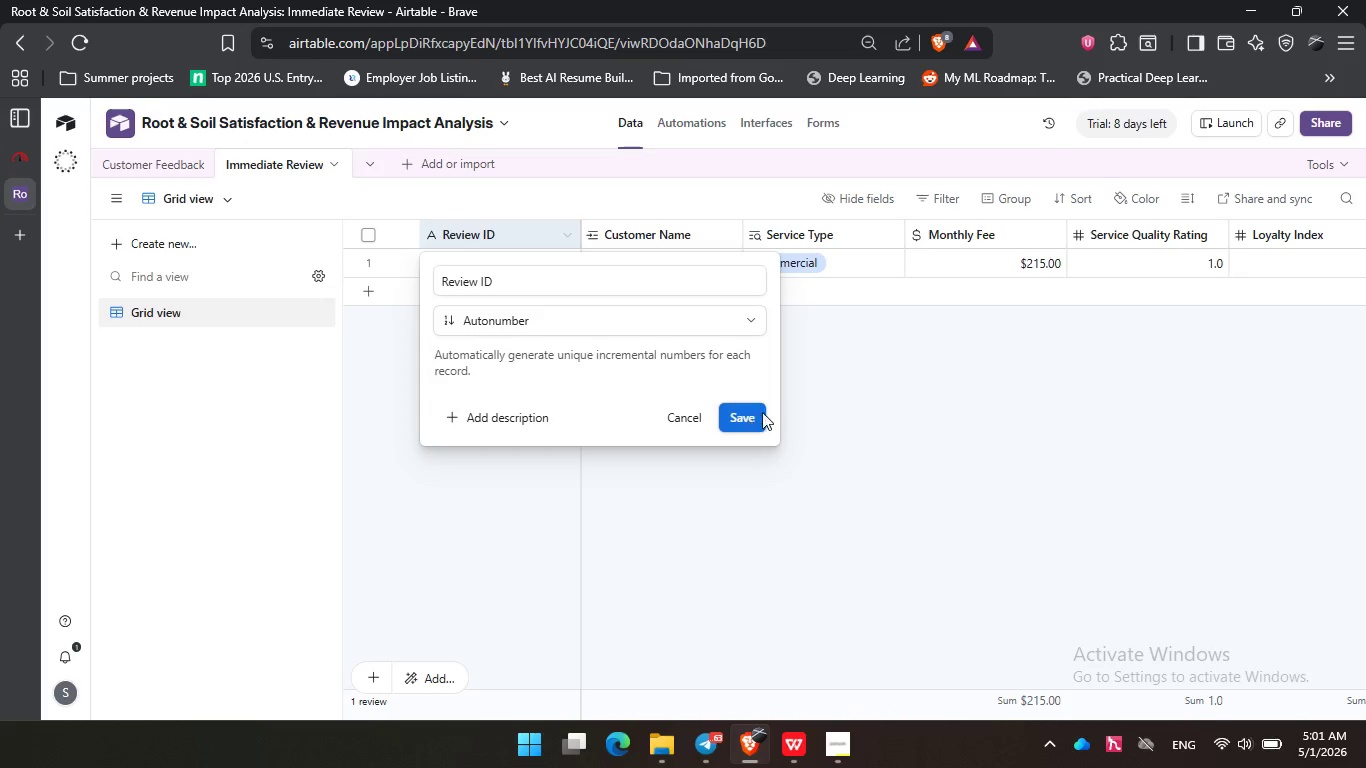 
left_click([762, 412])
 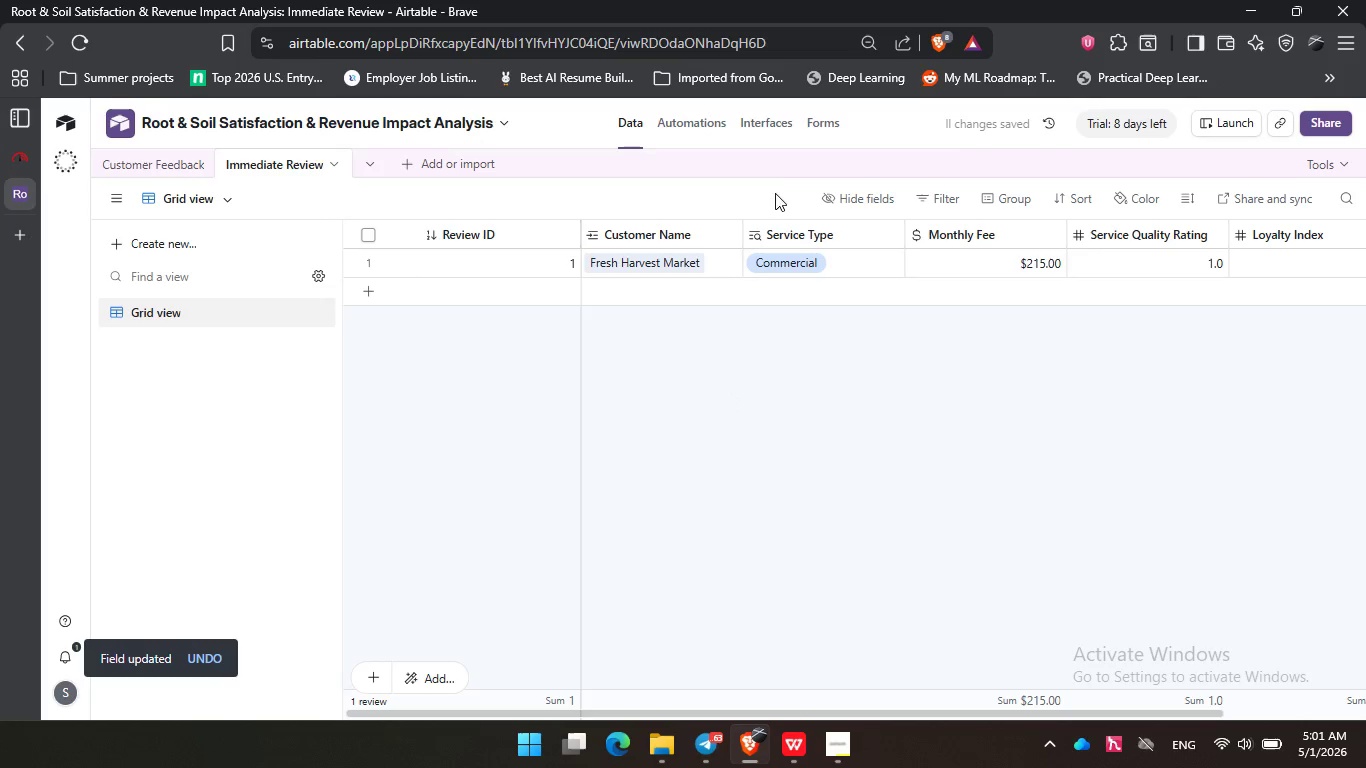 
left_click([679, 121])
 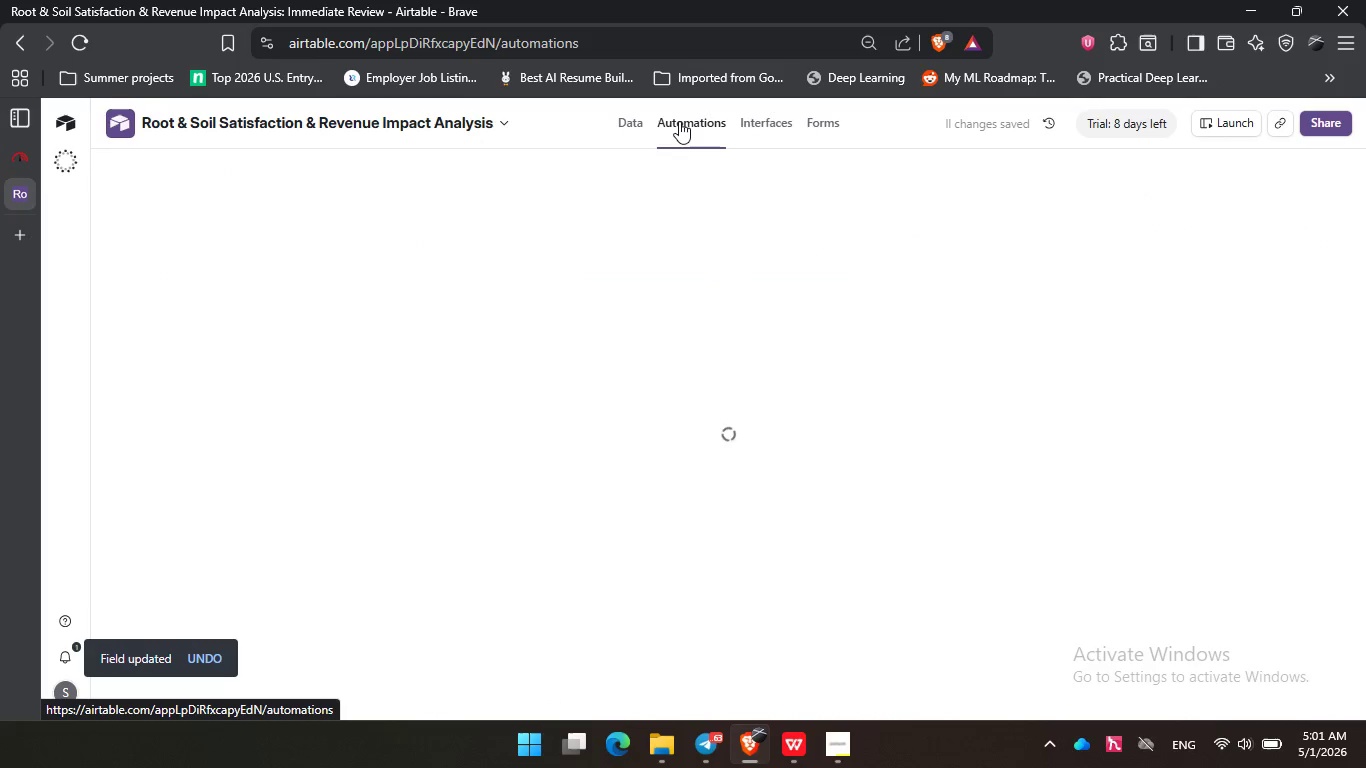 
mouse_move([663, 137])
 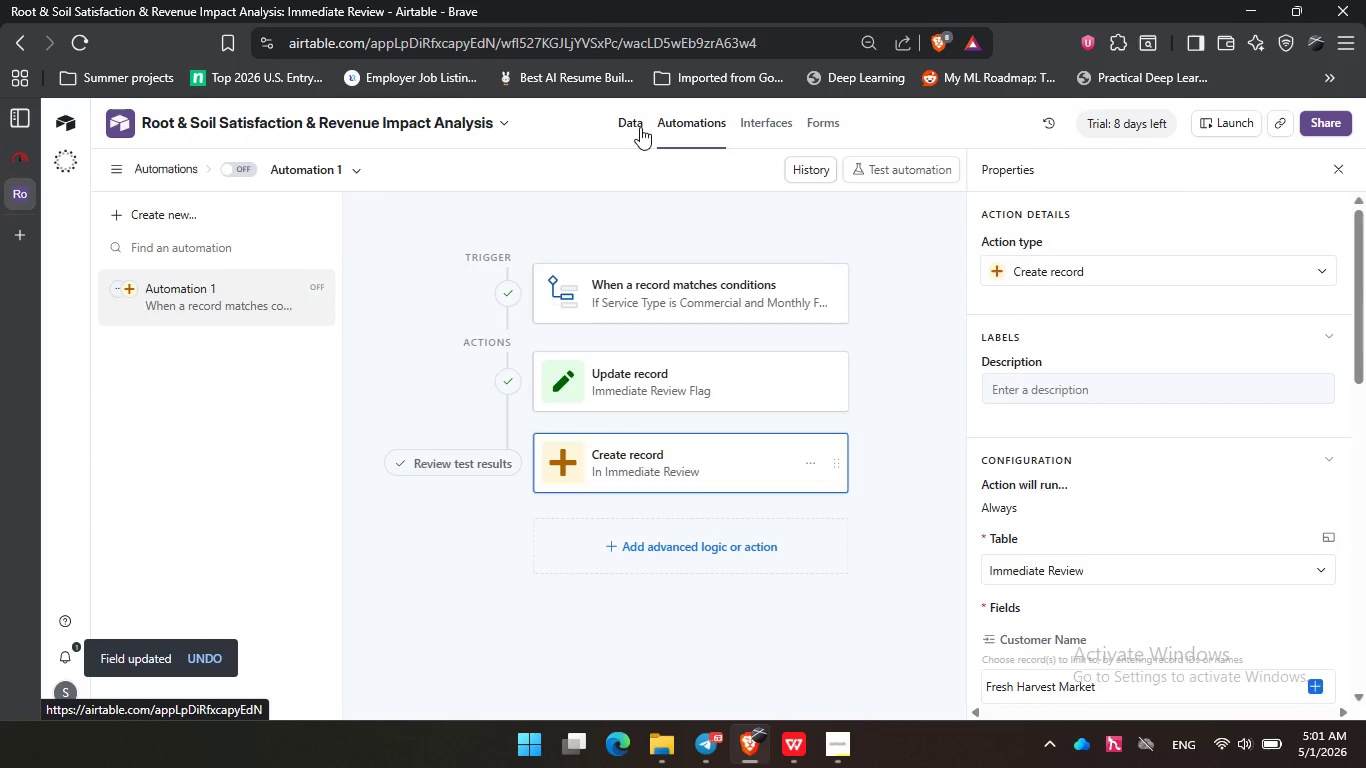 
left_click([640, 127])
 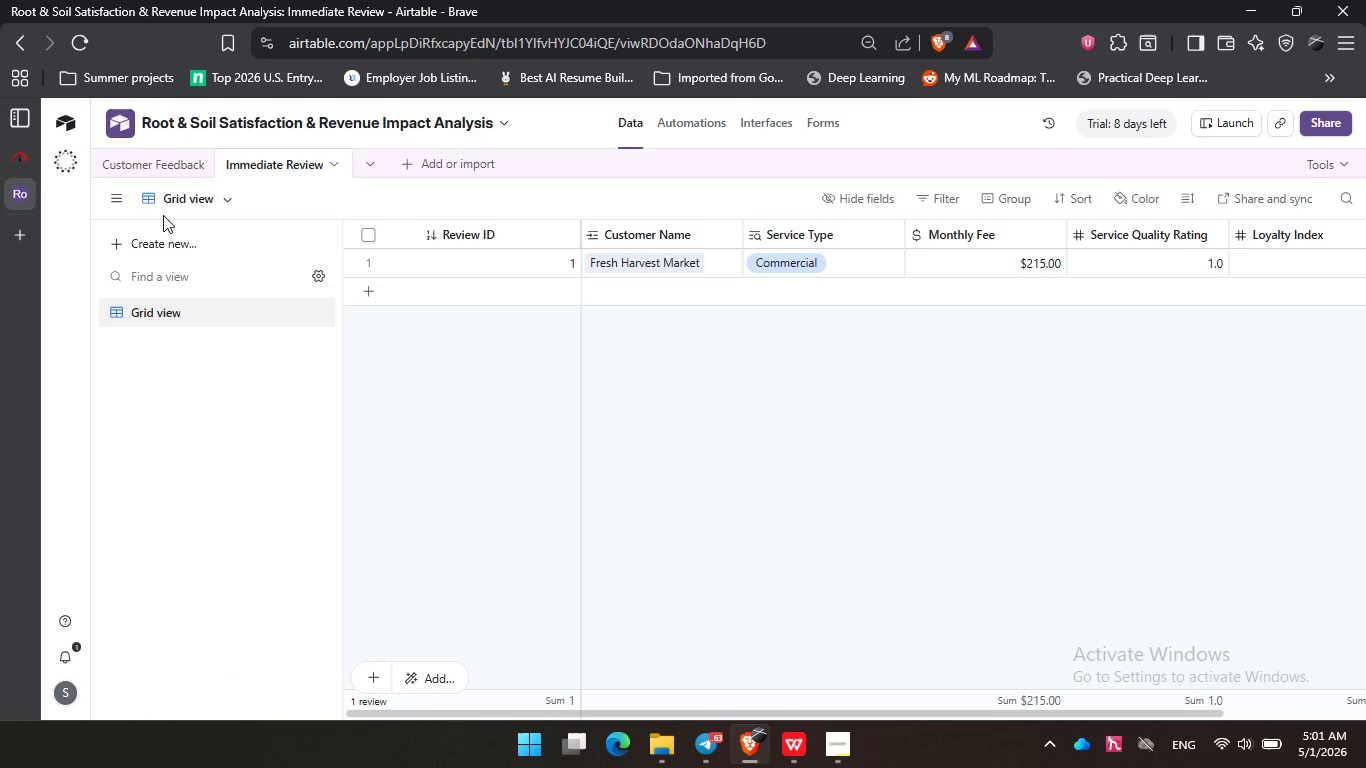 
left_click([150, 169])
 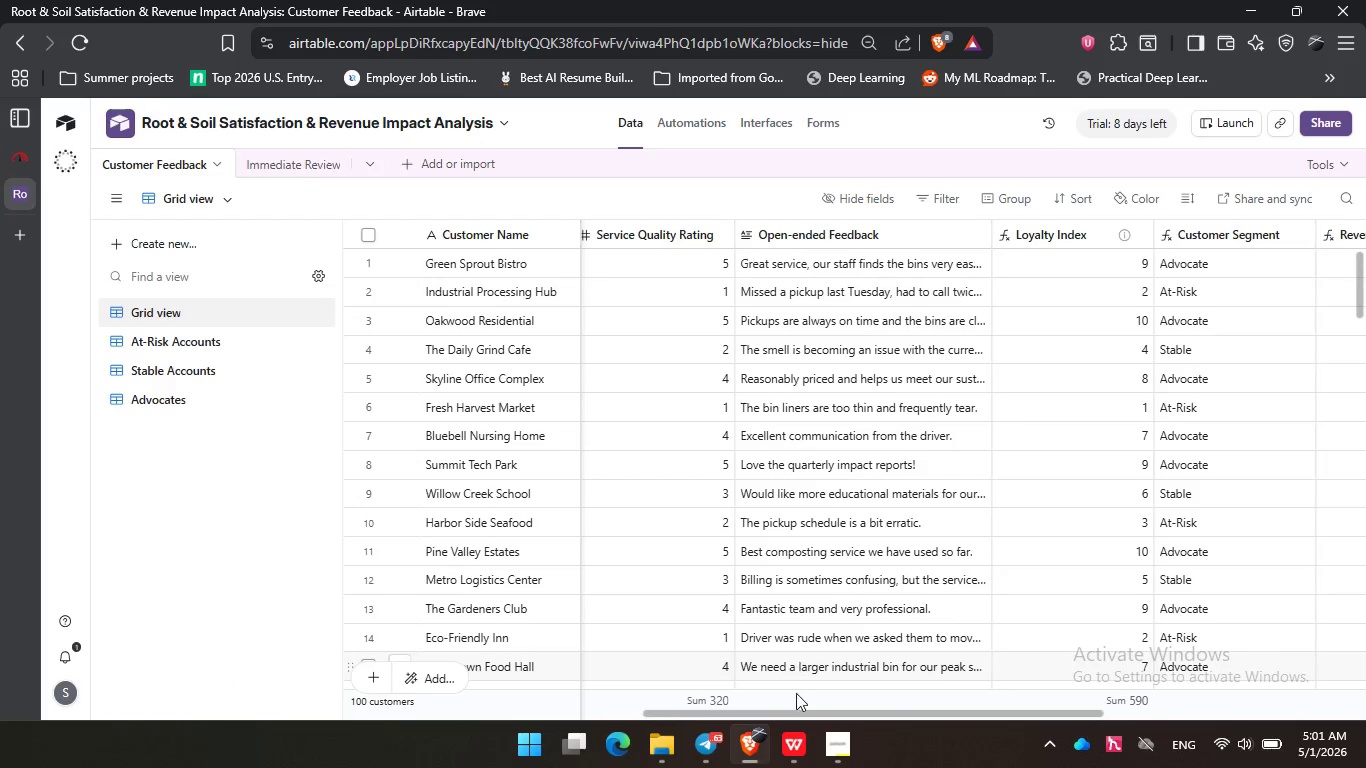 
left_click_drag(start_coordinate=[801, 714], to_coordinate=[1168, 692])
 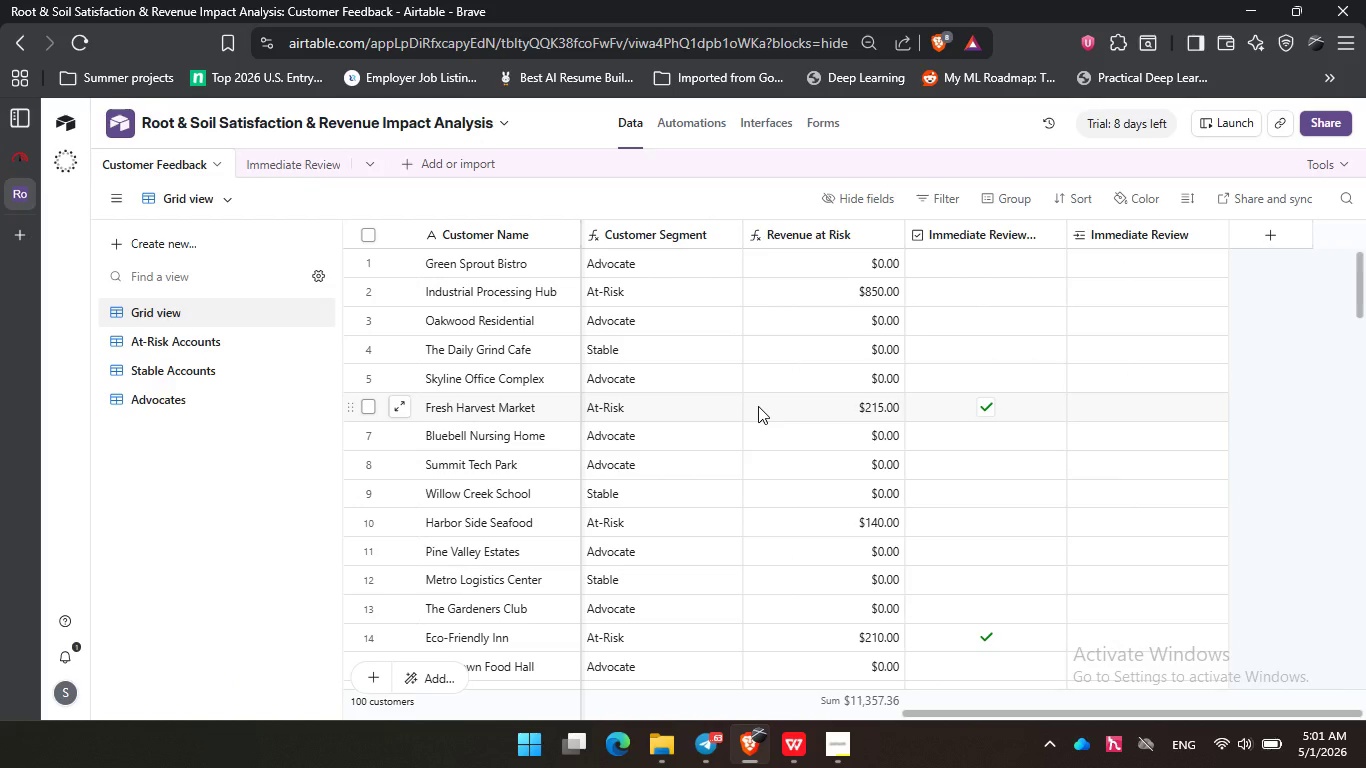 
scroll: coordinate [758, 406], scroll_direction: down, amount: 2.0
 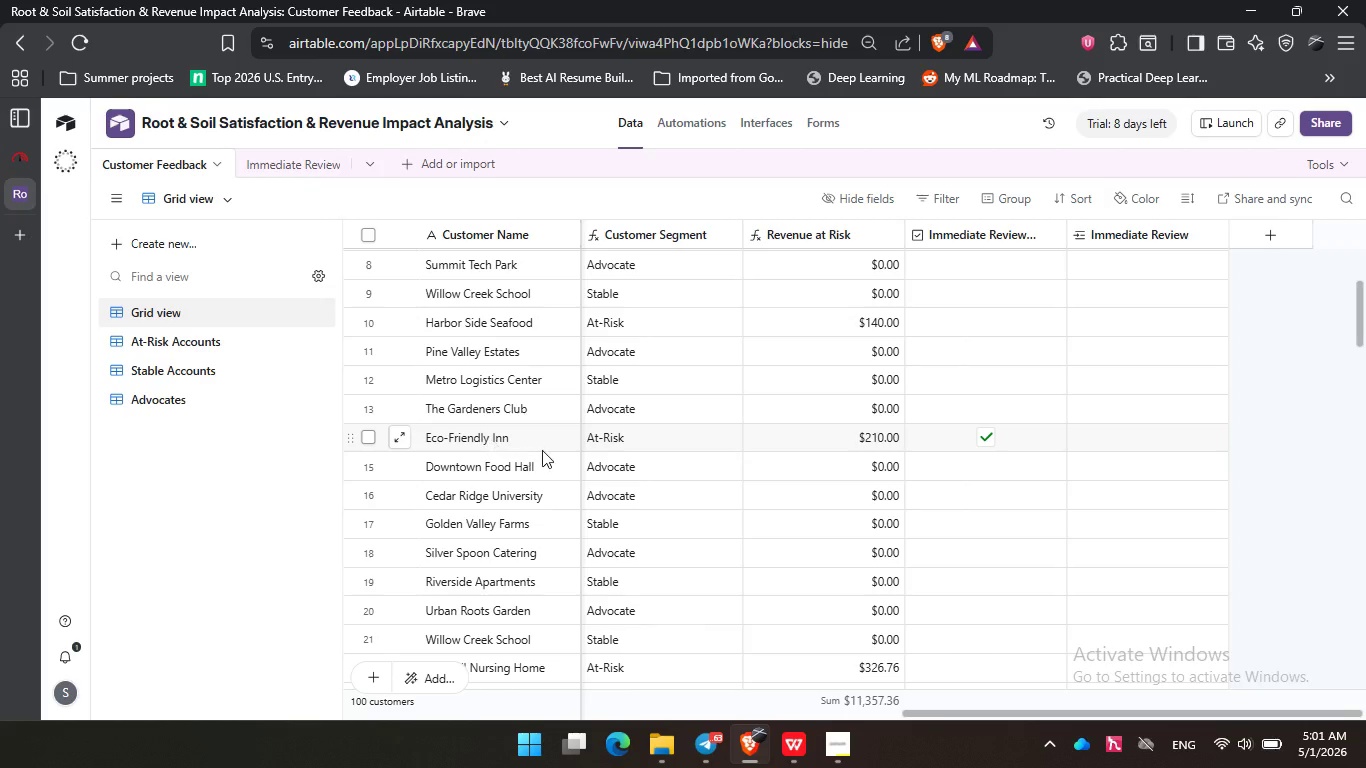 
left_click([543, 440])
 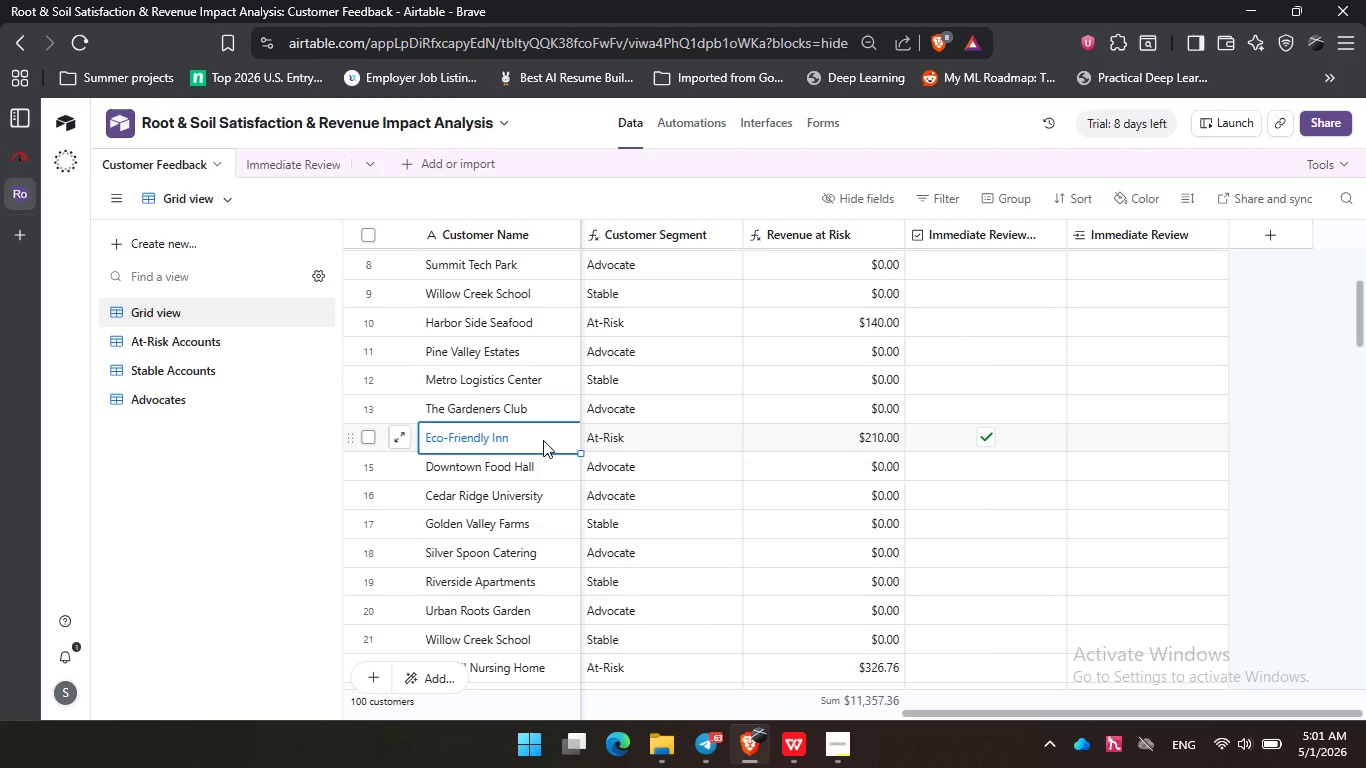 
key(Control+C)
 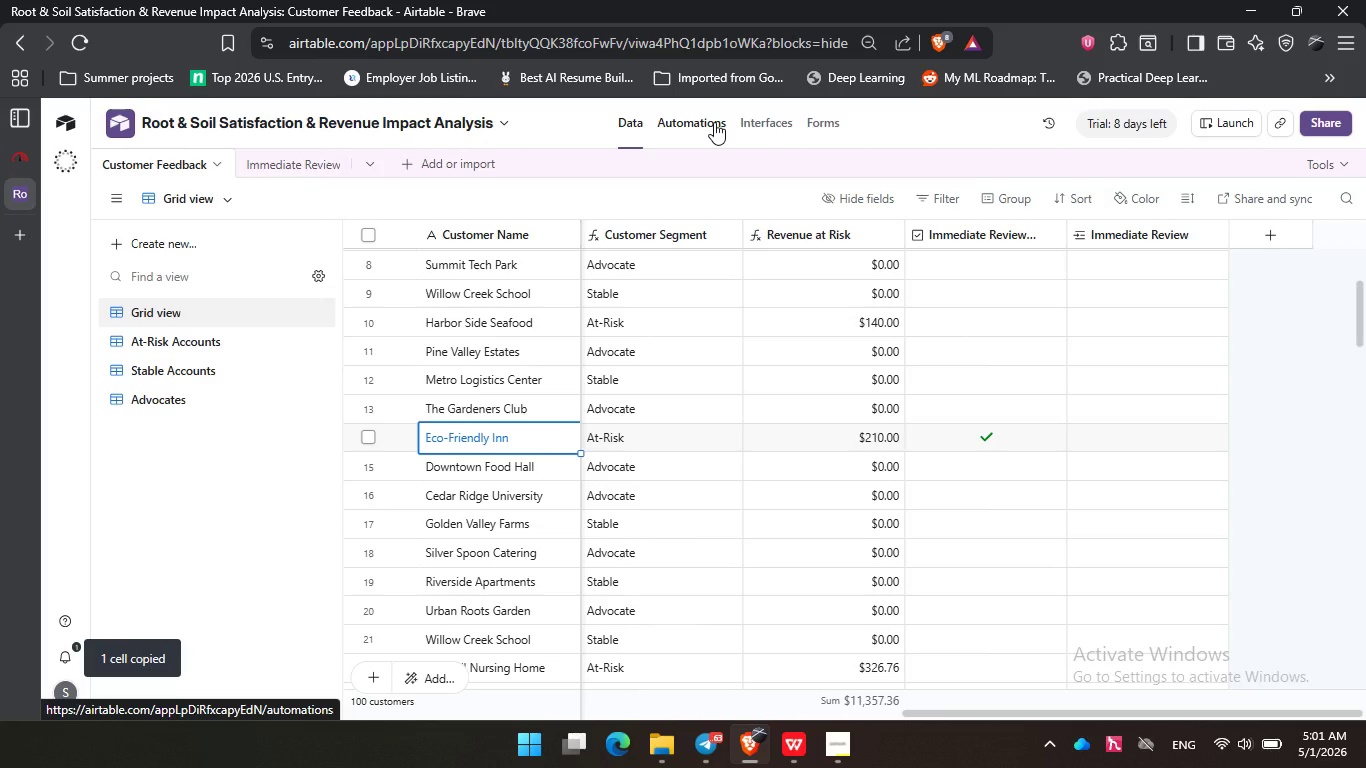 
left_click([714, 122])
 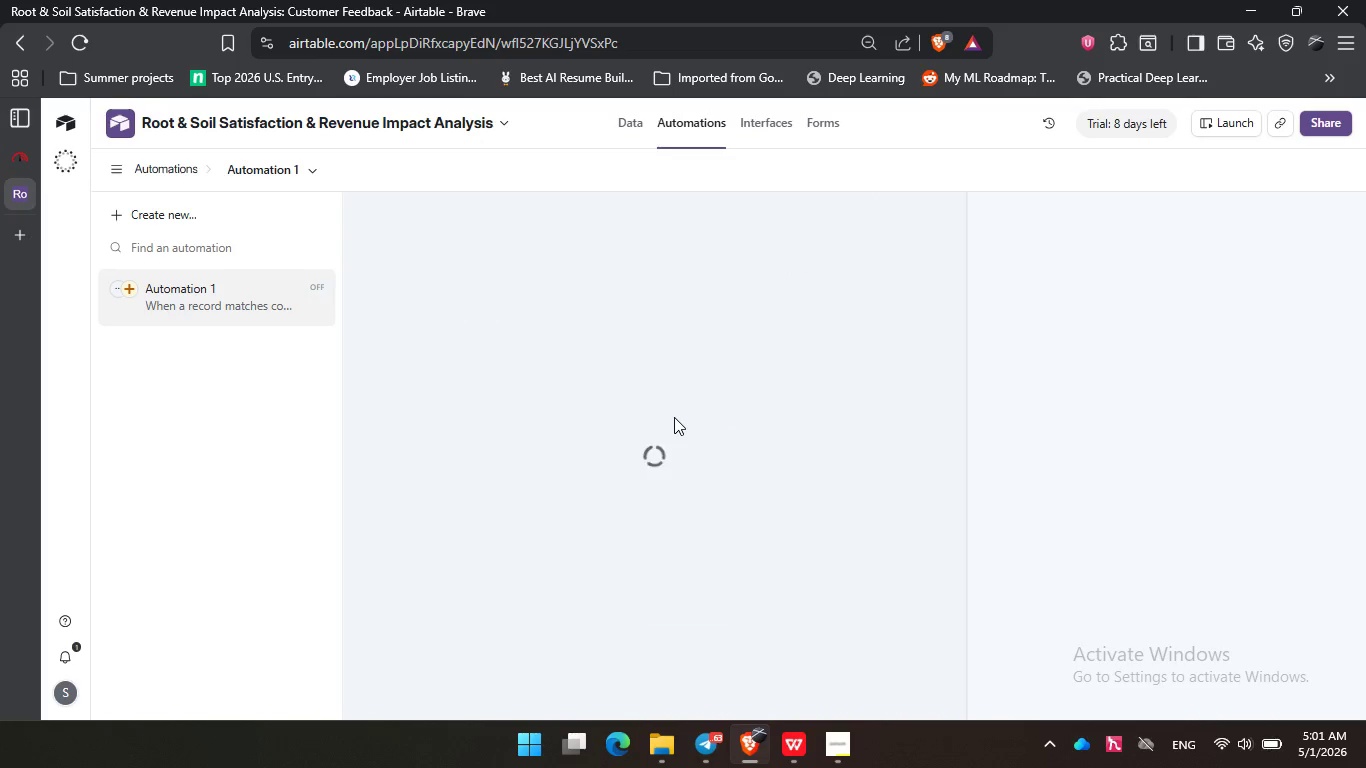 
mouse_move([701, 408])
 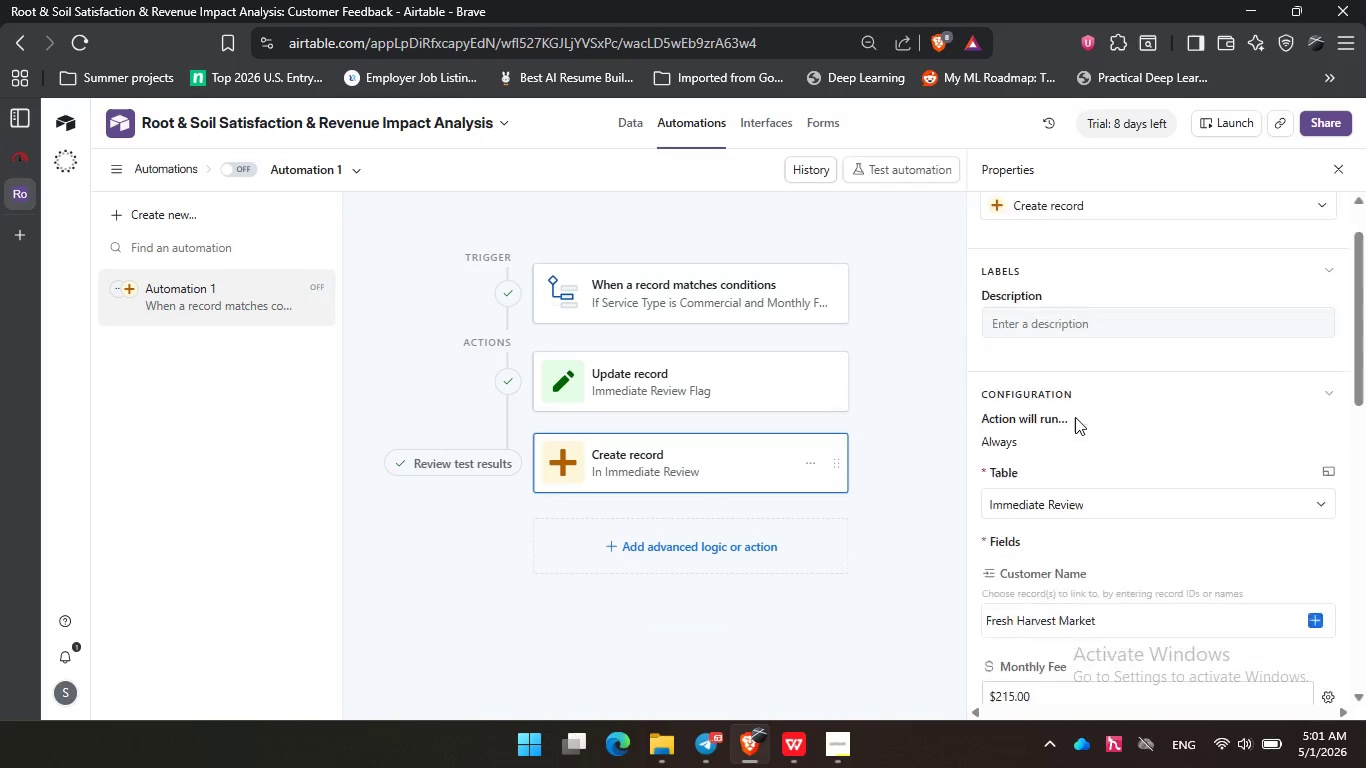 
scroll: coordinate [1075, 417], scroll_direction: down, amount: 2.0
 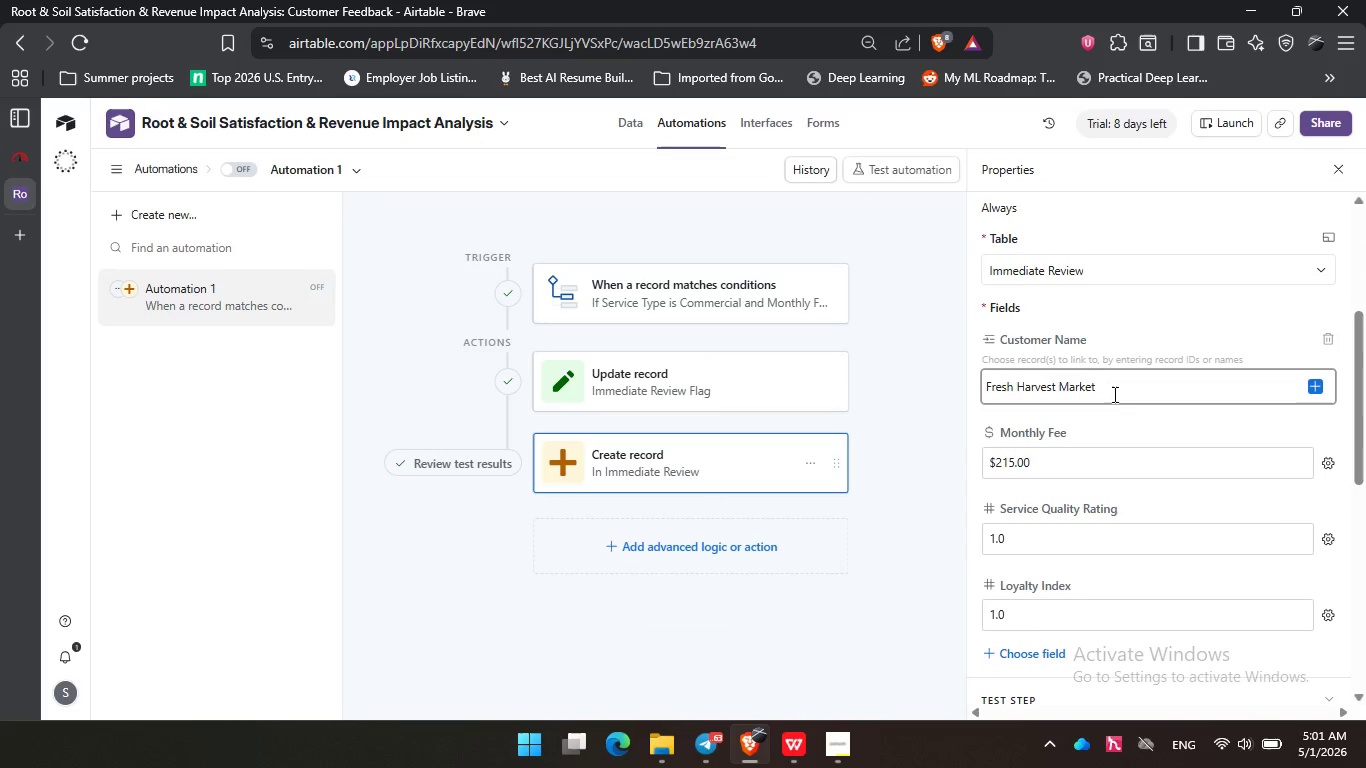 
left_click_drag(start_coordinate=[1113, 394], to_coordinate=[953, 389])
 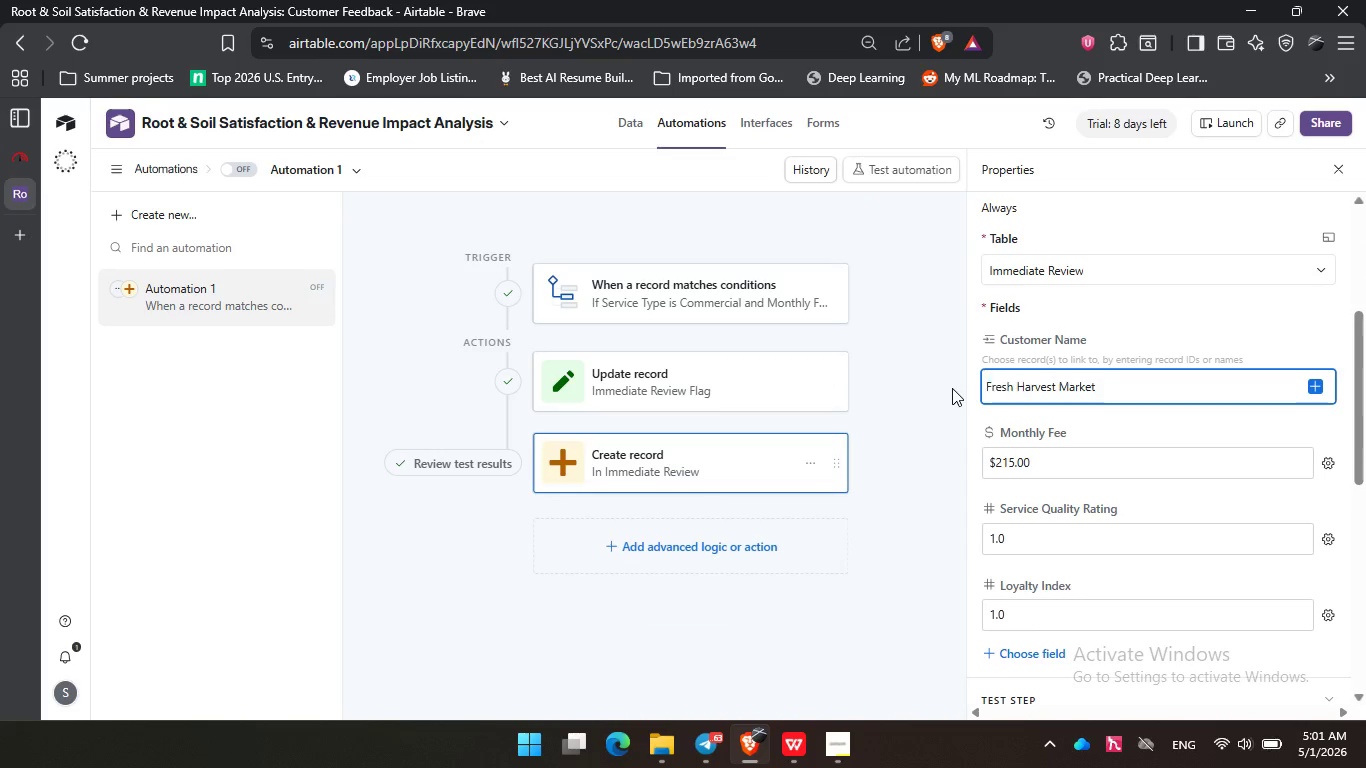 
key(Control+V)
 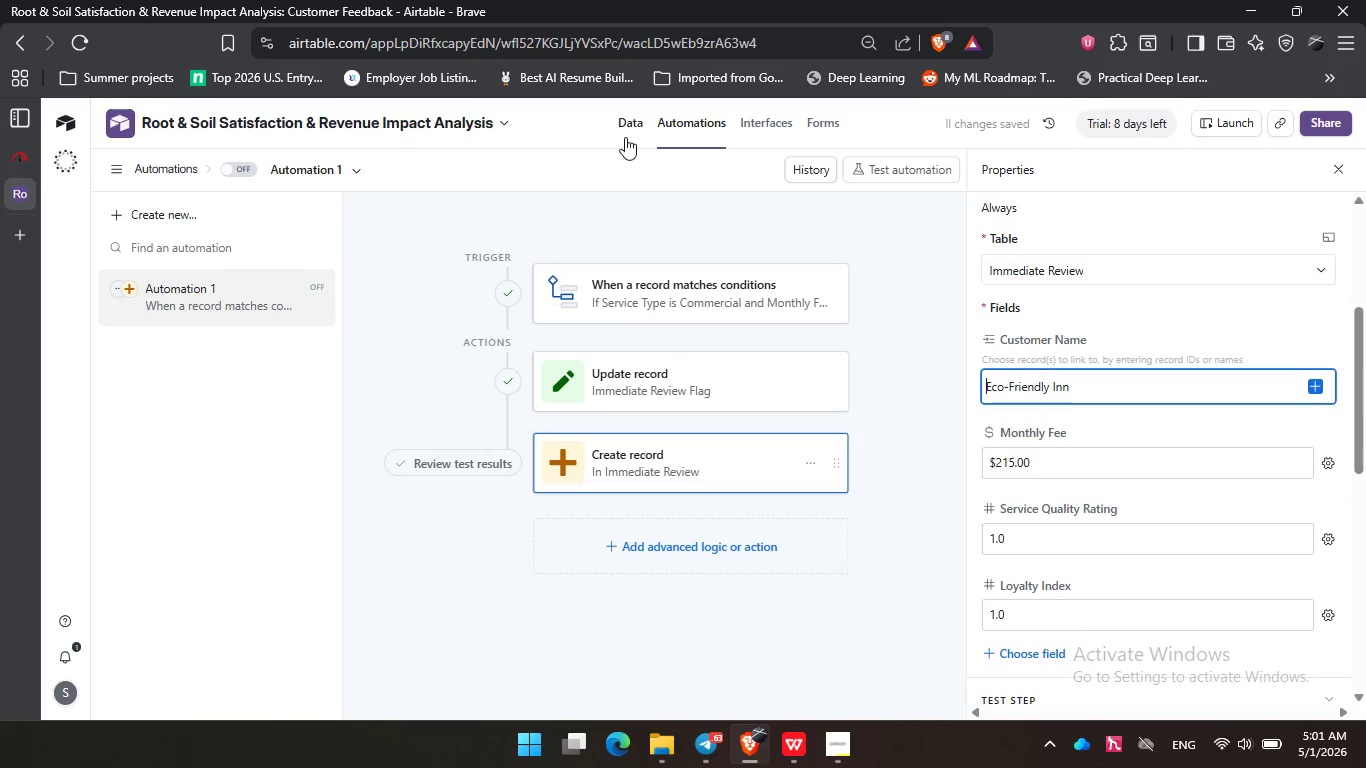 
left_click([628, 132])
 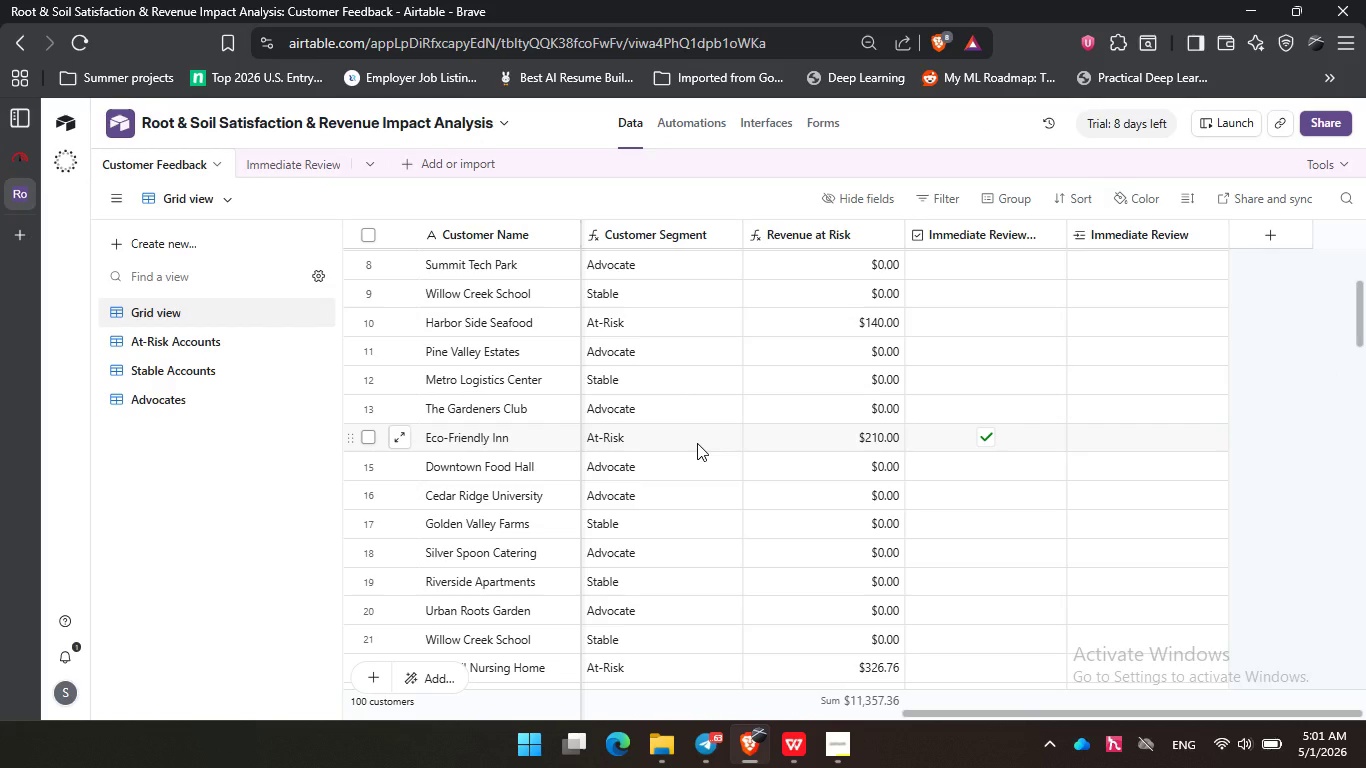 
wait(11.42)
 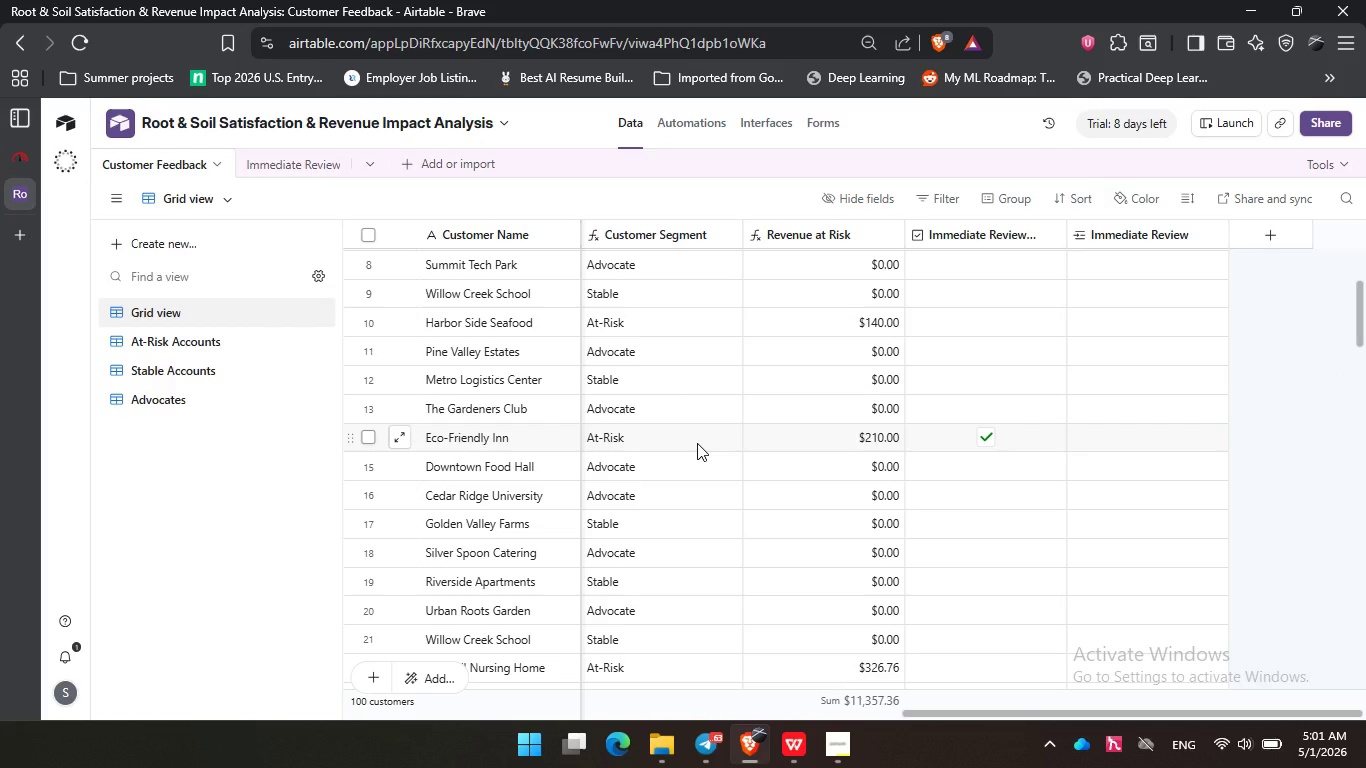 
left_click_drag(start_coordinate=[952, 713], to_coordinate=[832, 737])
 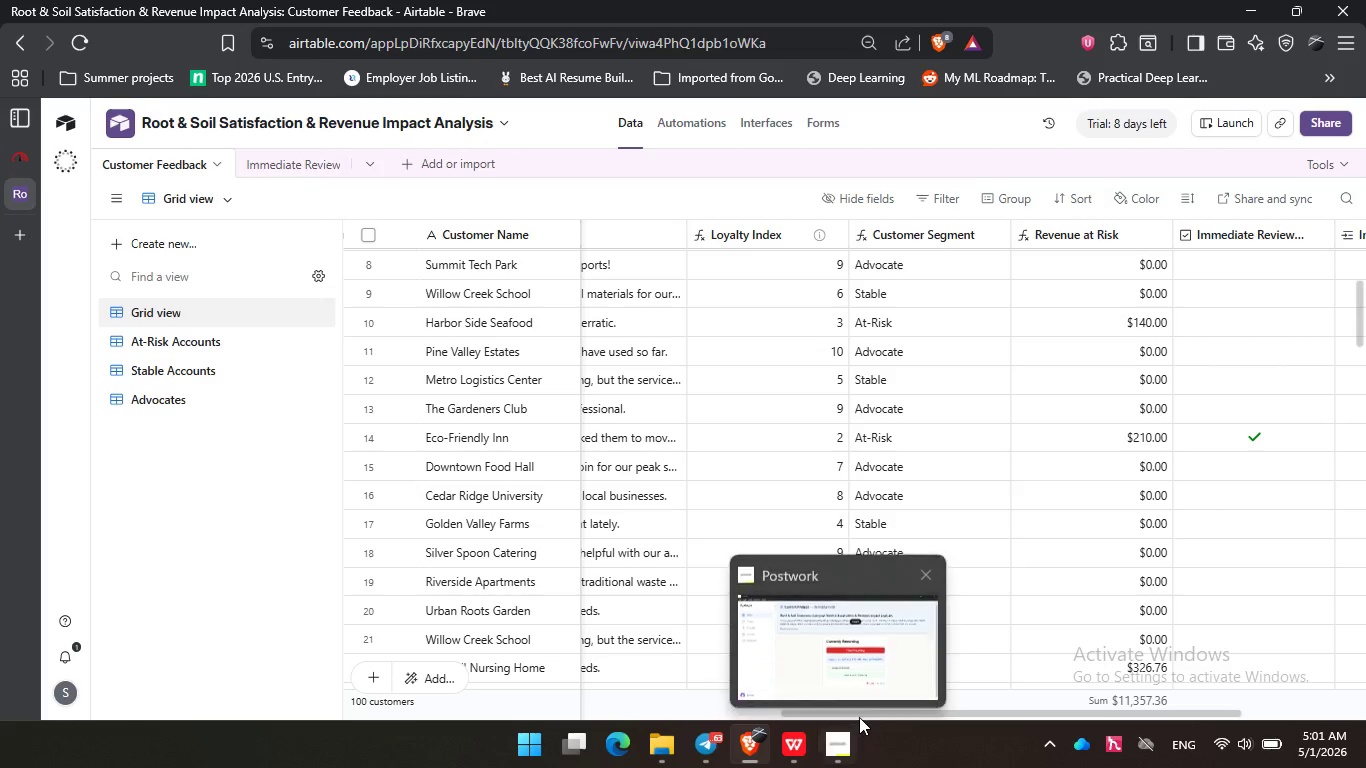 
wait(6.39)
 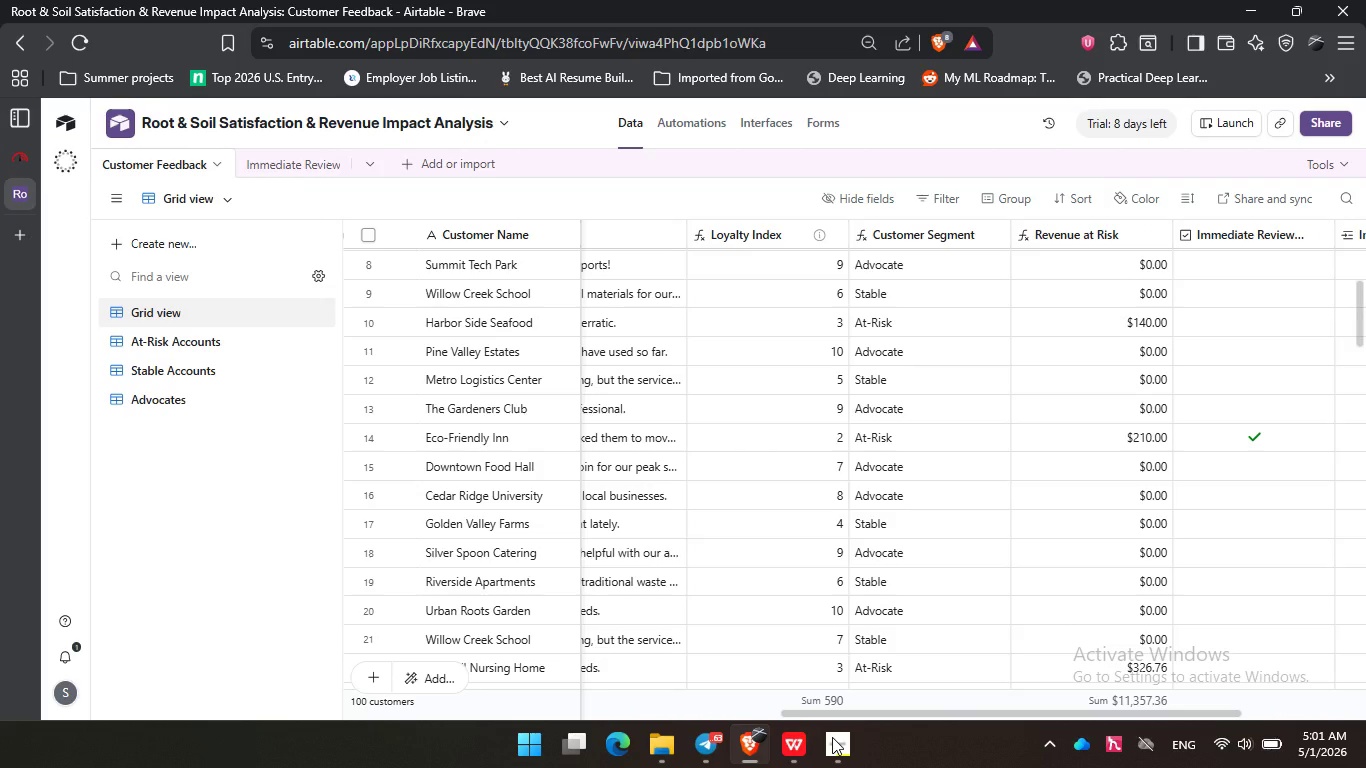 
left_click_drag(start_coordinate=[1066, 715], to_coordinate=[874, 716])
 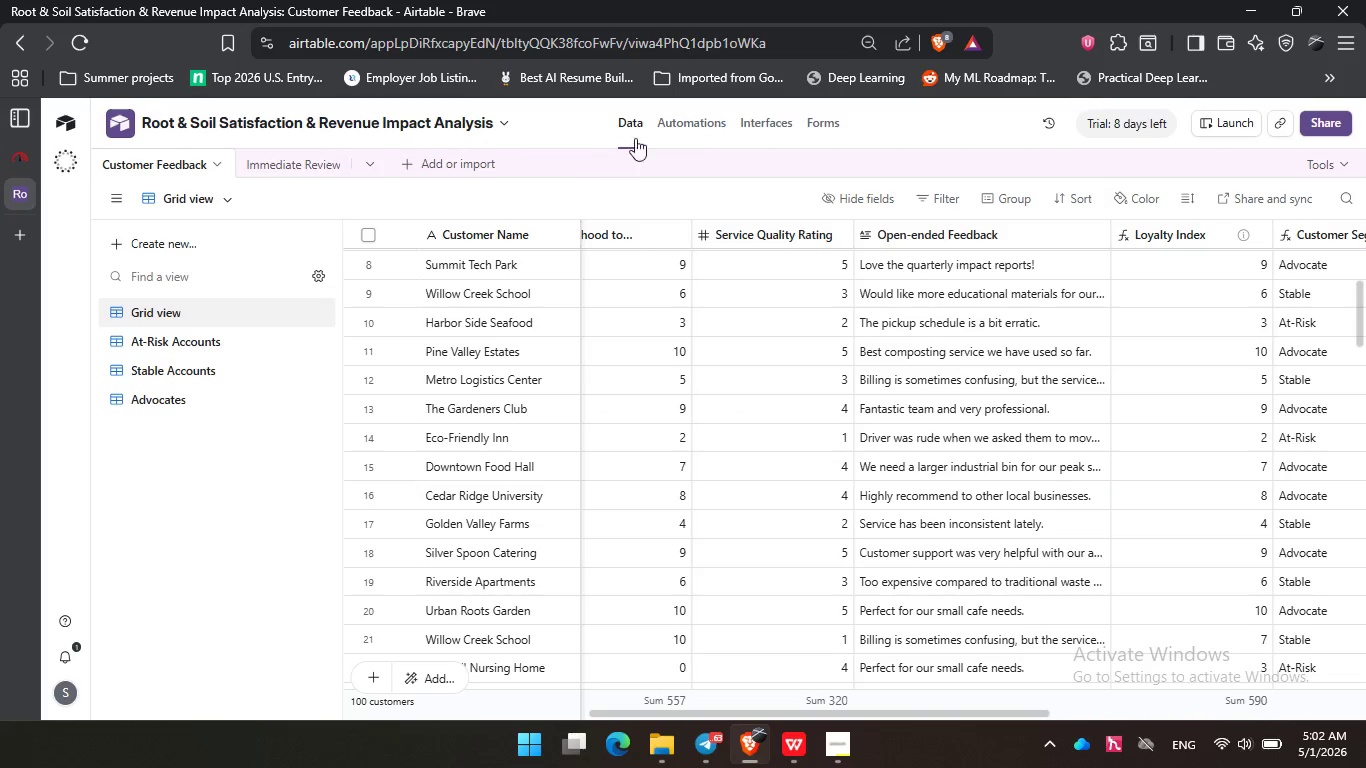 
left_click([702, 121])
 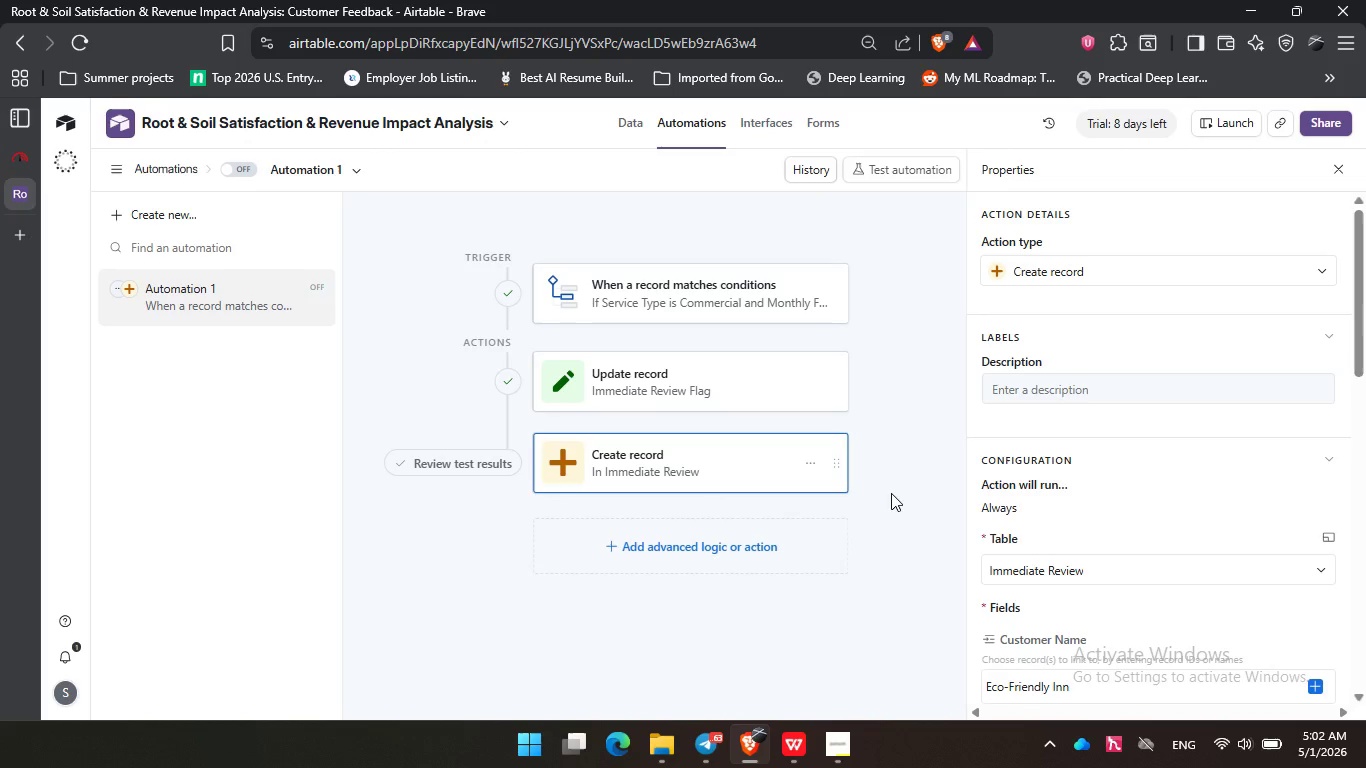 
scroll: coordinate [1044, 431], scroll_direction: down, amount: 3.0
 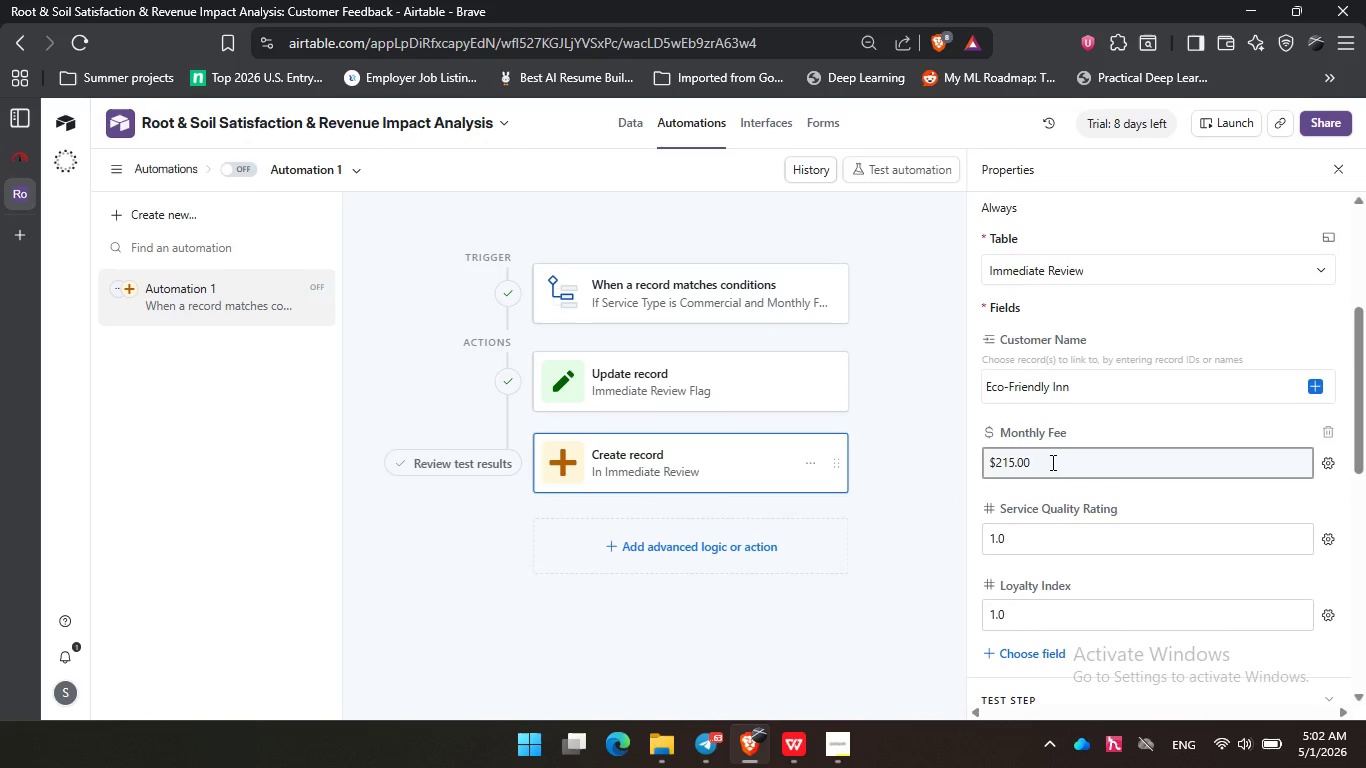 
left_click([1051, 462])
 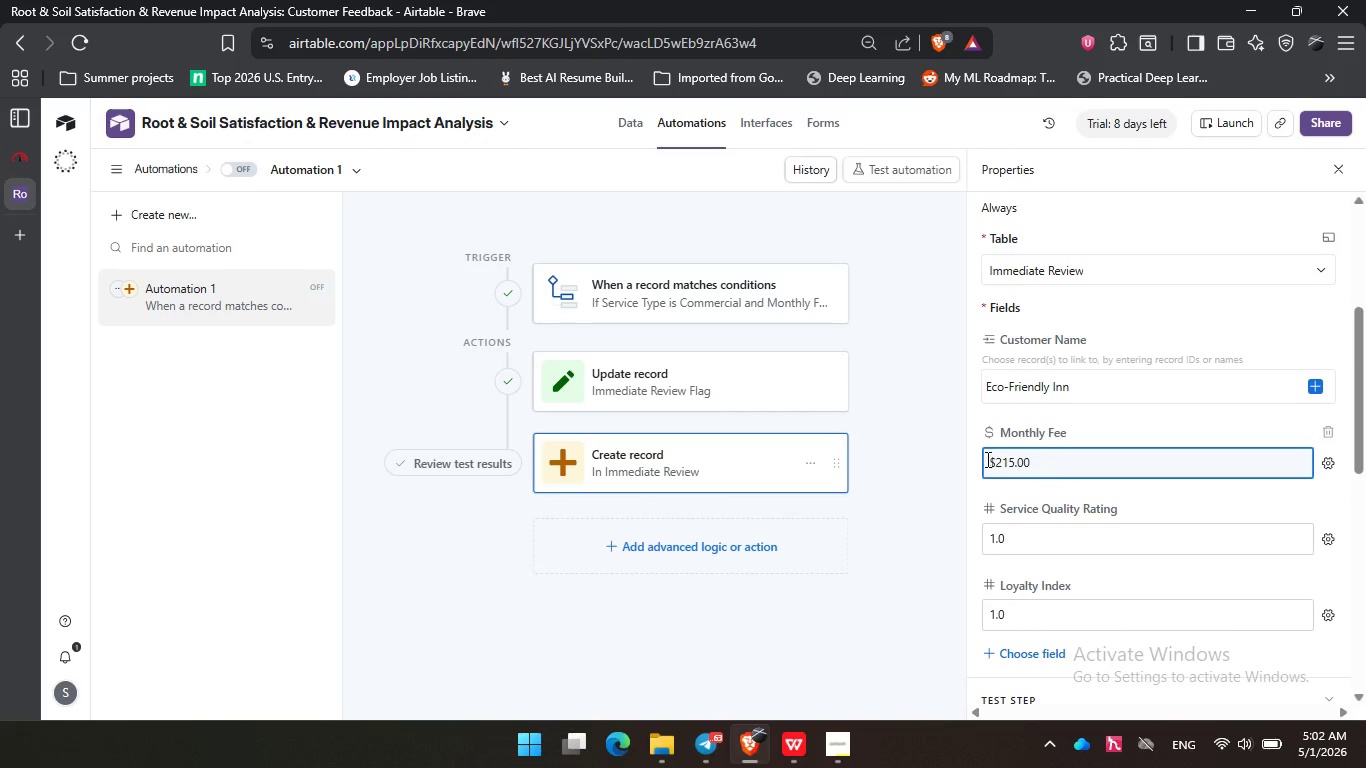 
left_click_drag(start_coordinate=[1039, 460], to_coordinate=[977, 459])
 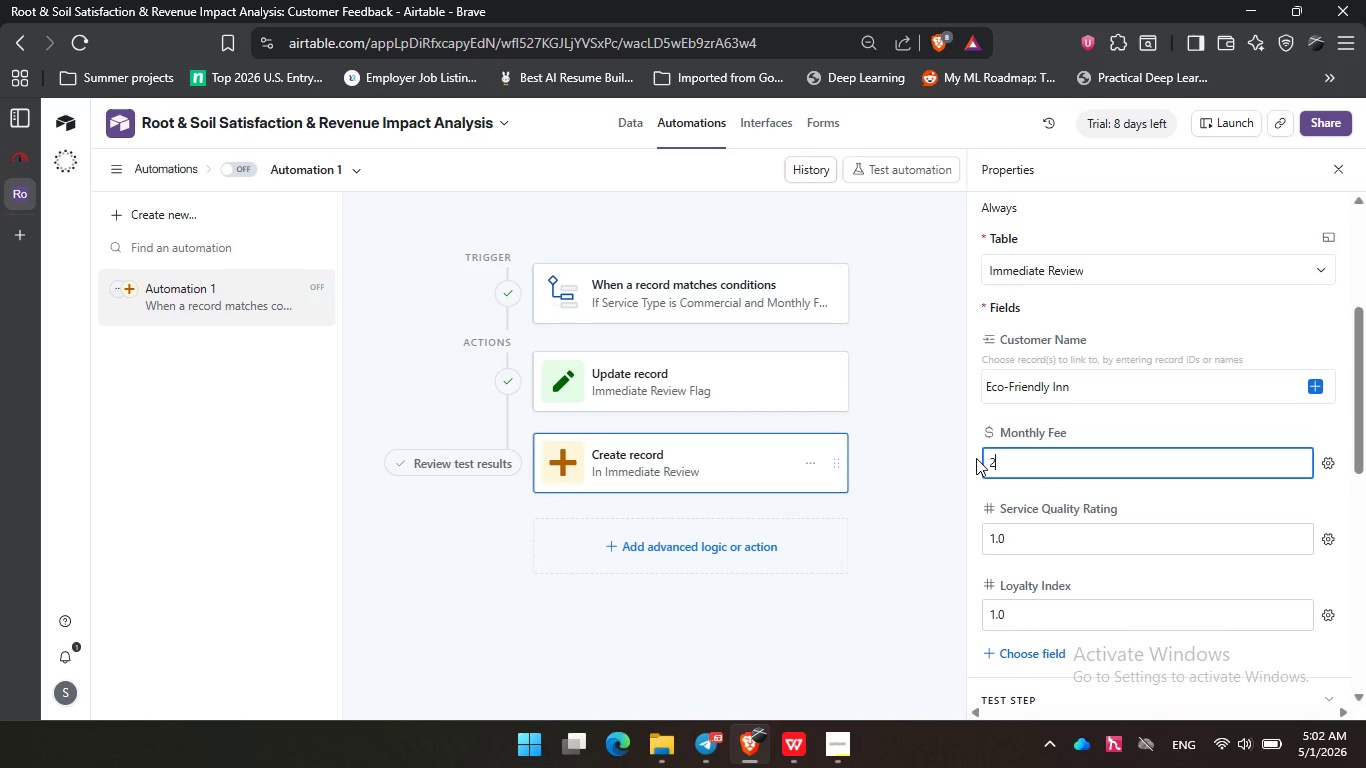 
key(Numpad2)
 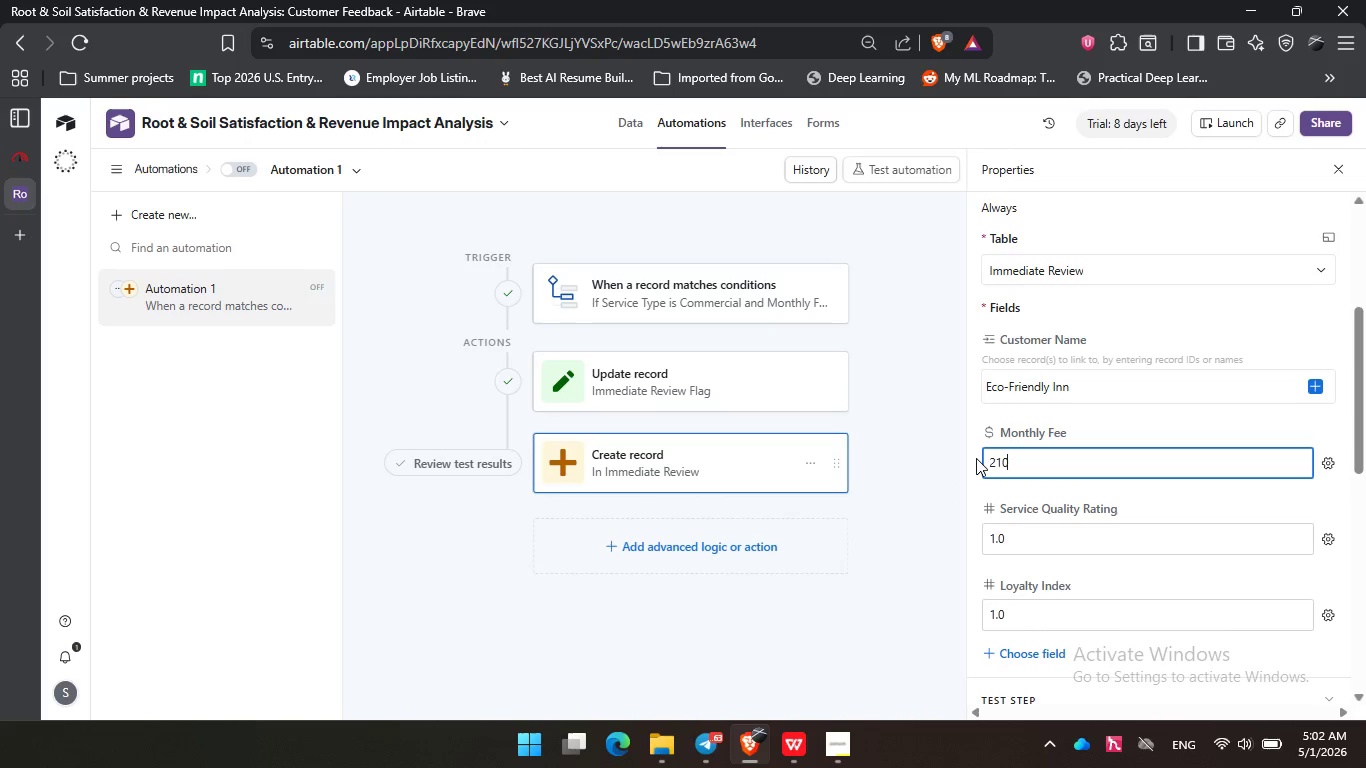 
key(Numpad1)
 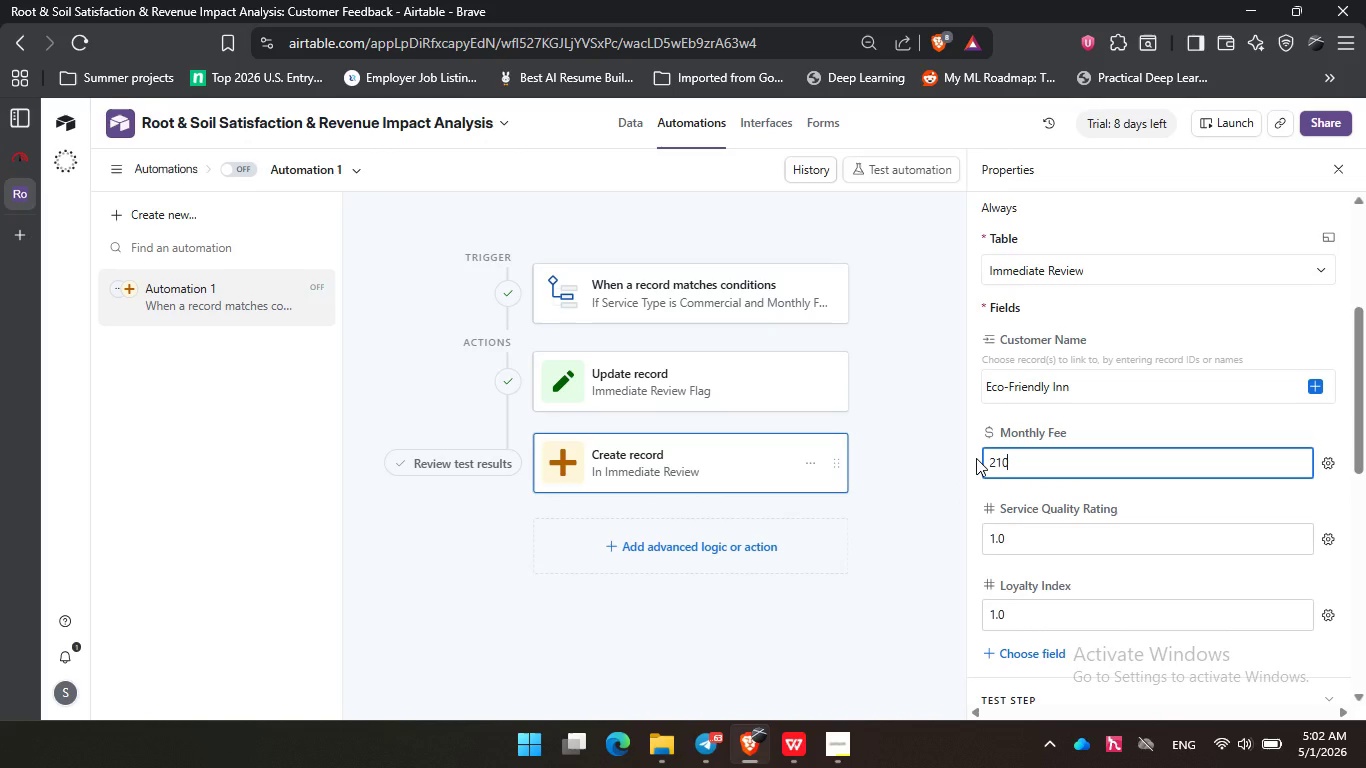 
key(Numpad0)
 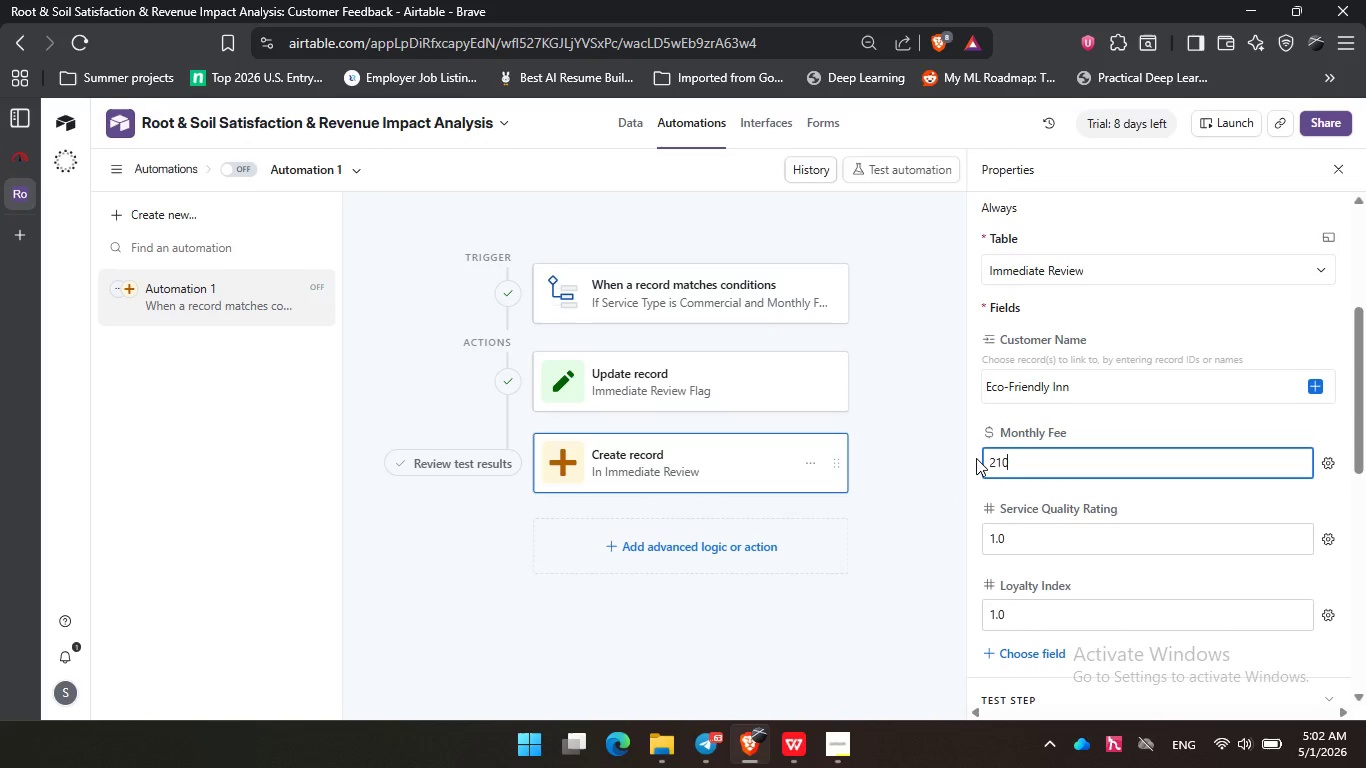 
key(NumpadEnter)
 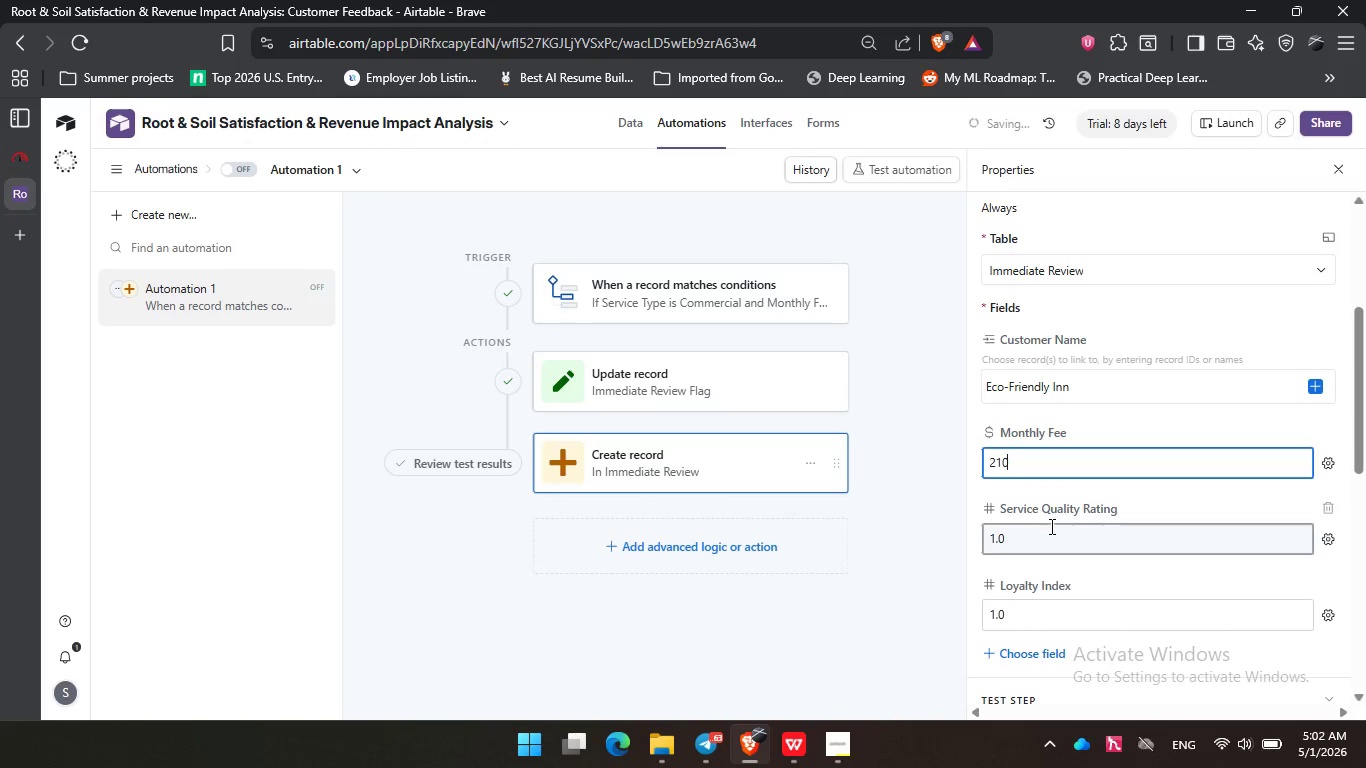 
left_click([1050, 526])
 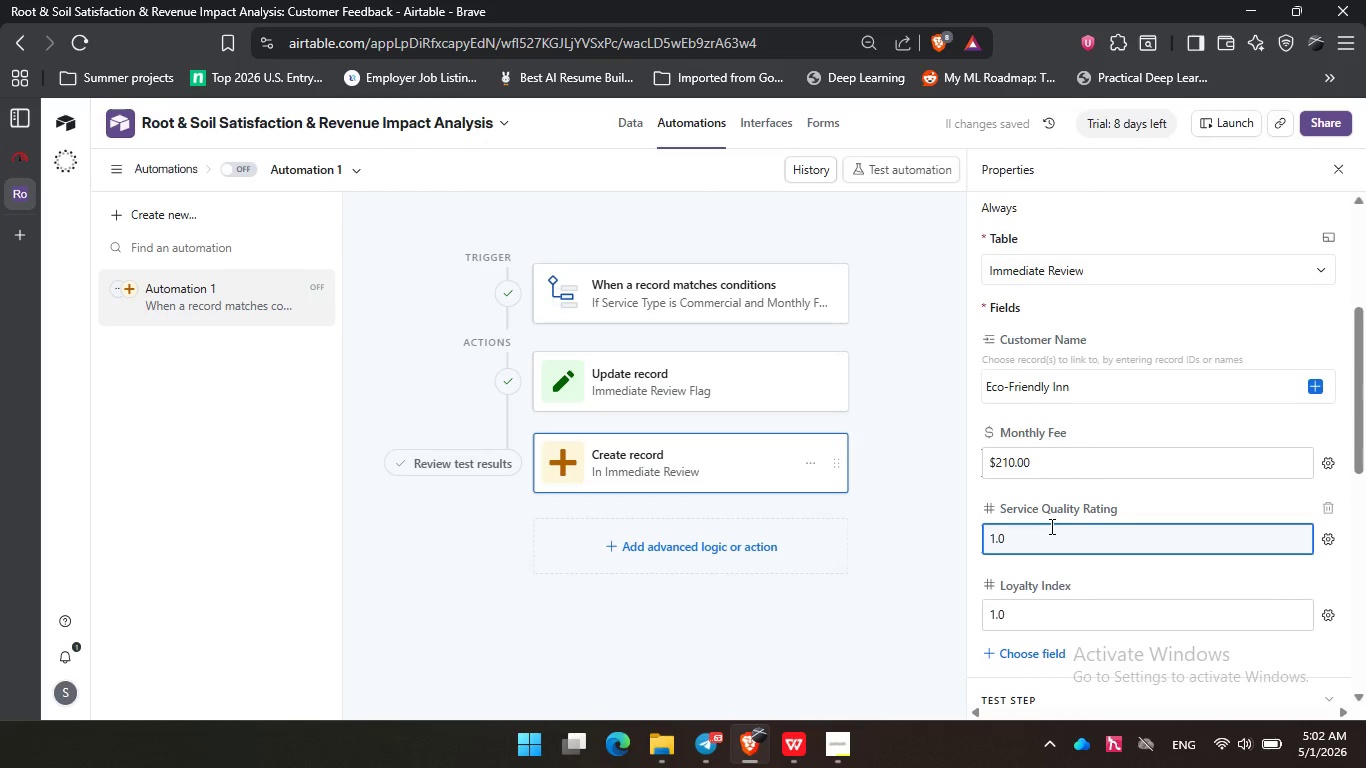 
key(Backspace)
 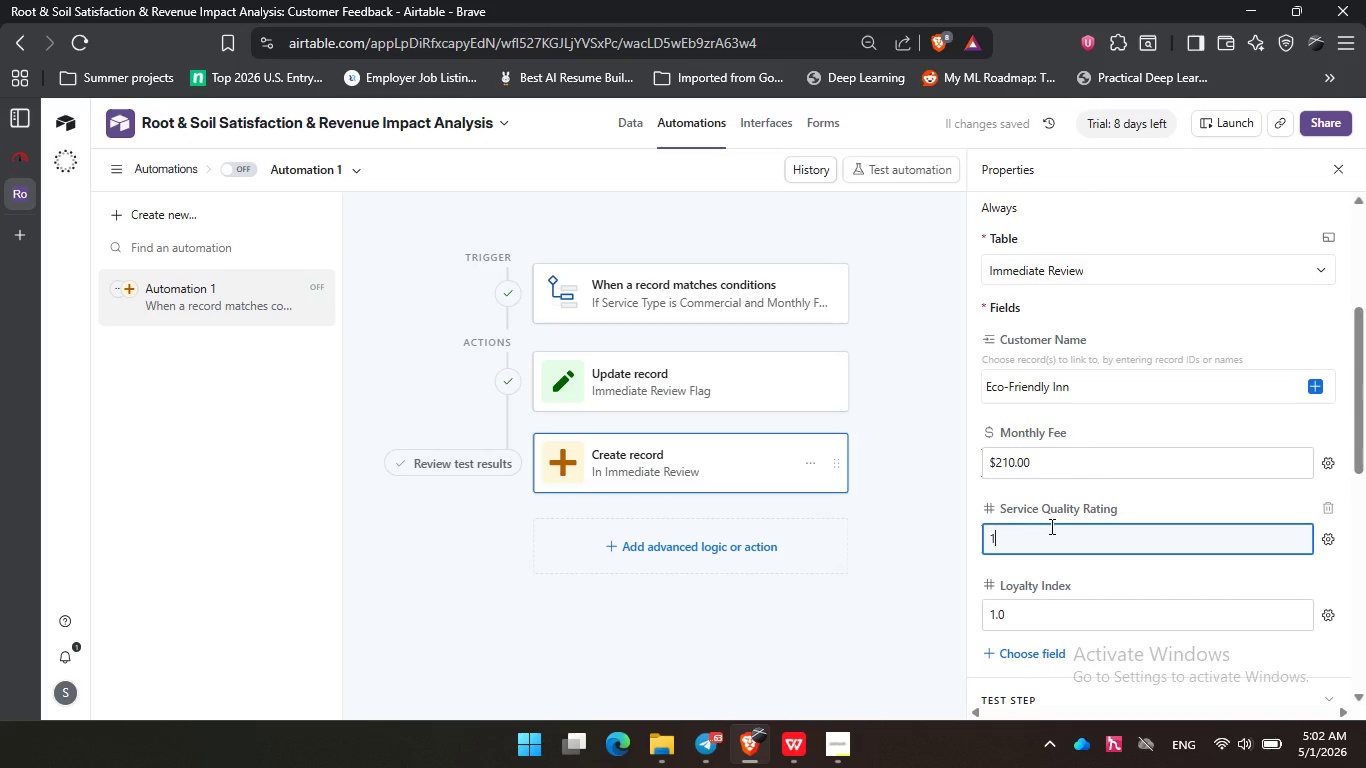 
key(Backspace)
 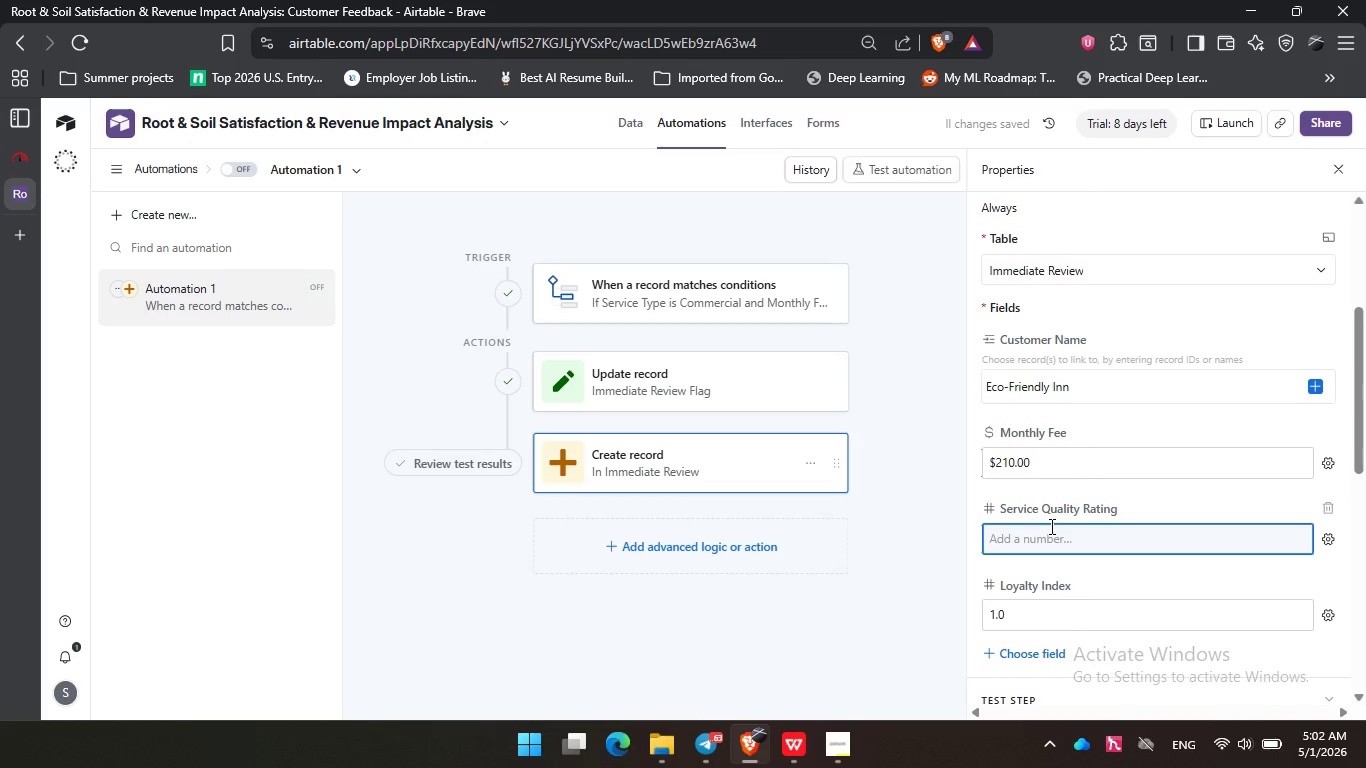 
key(Backspace)
 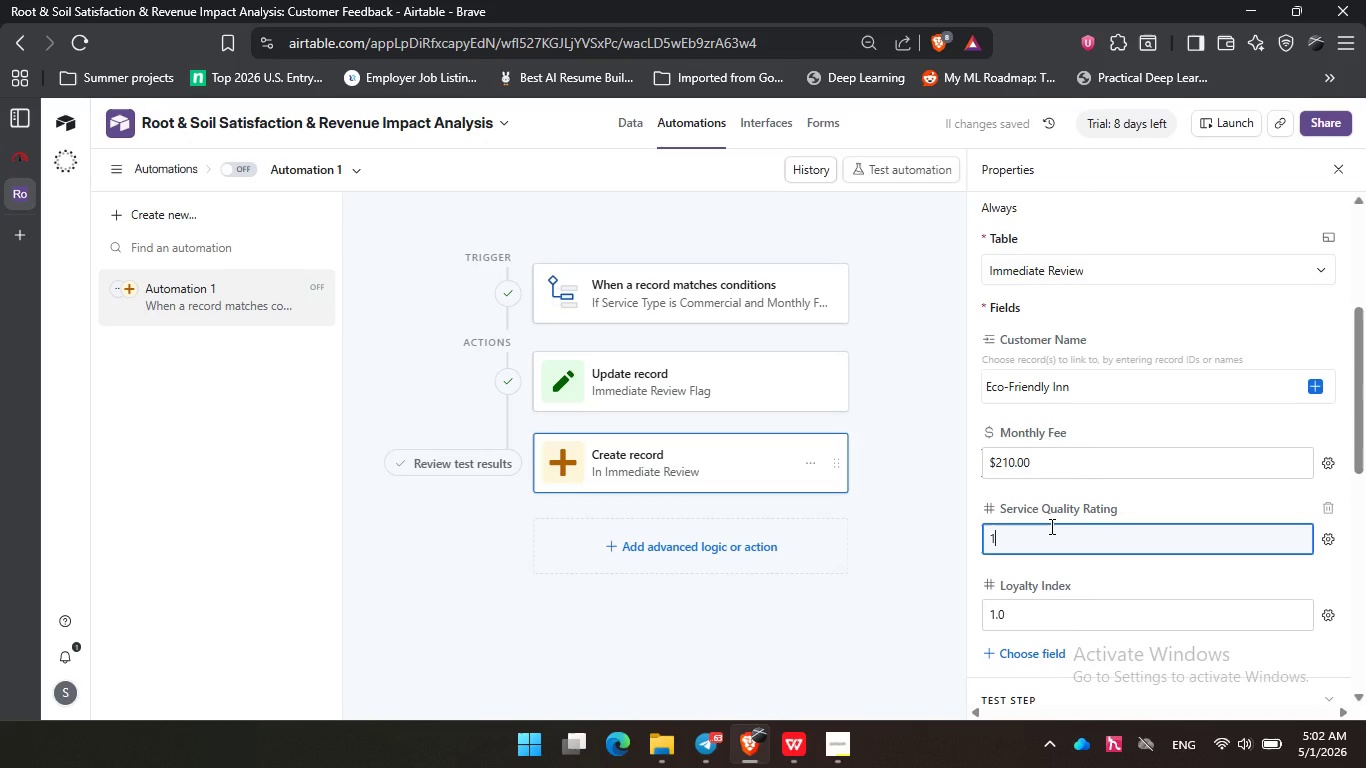 
key(Numpad1)
 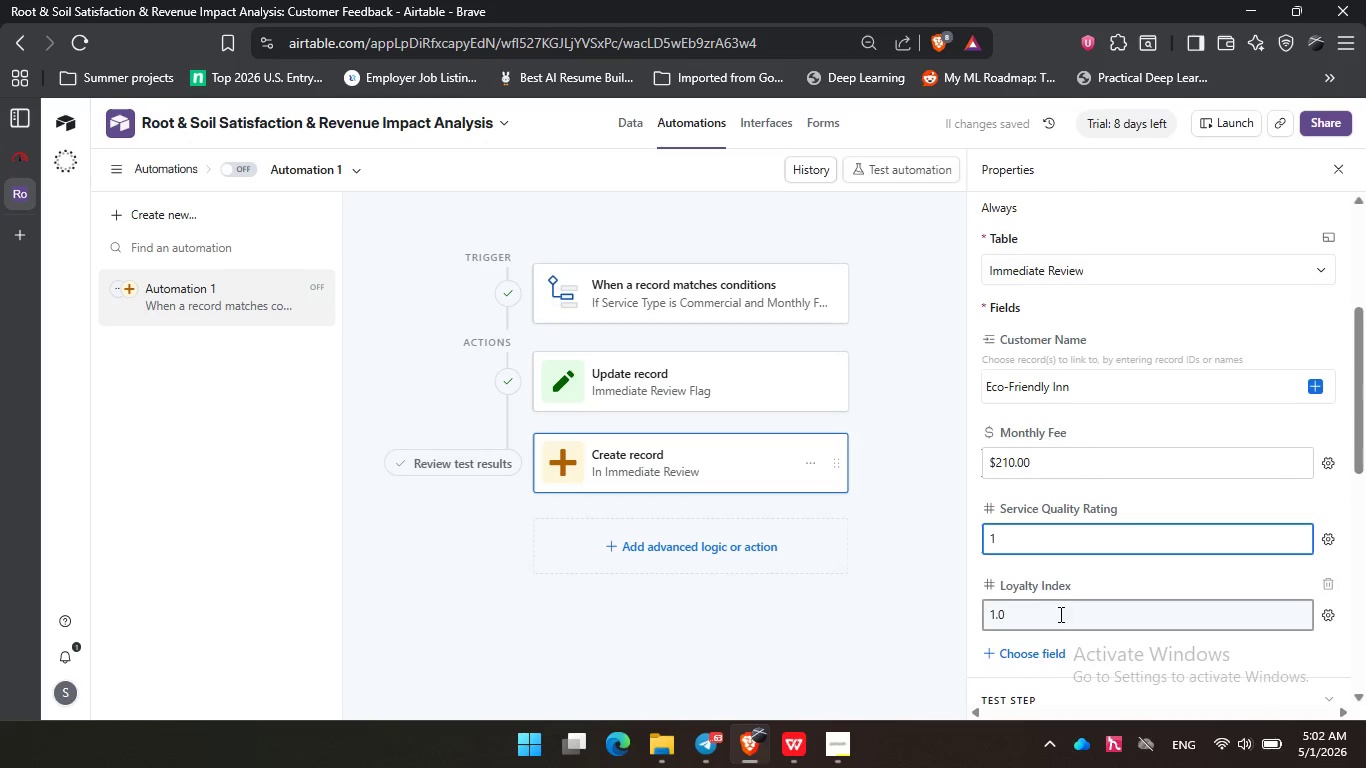 
left_click([1060, 614])
 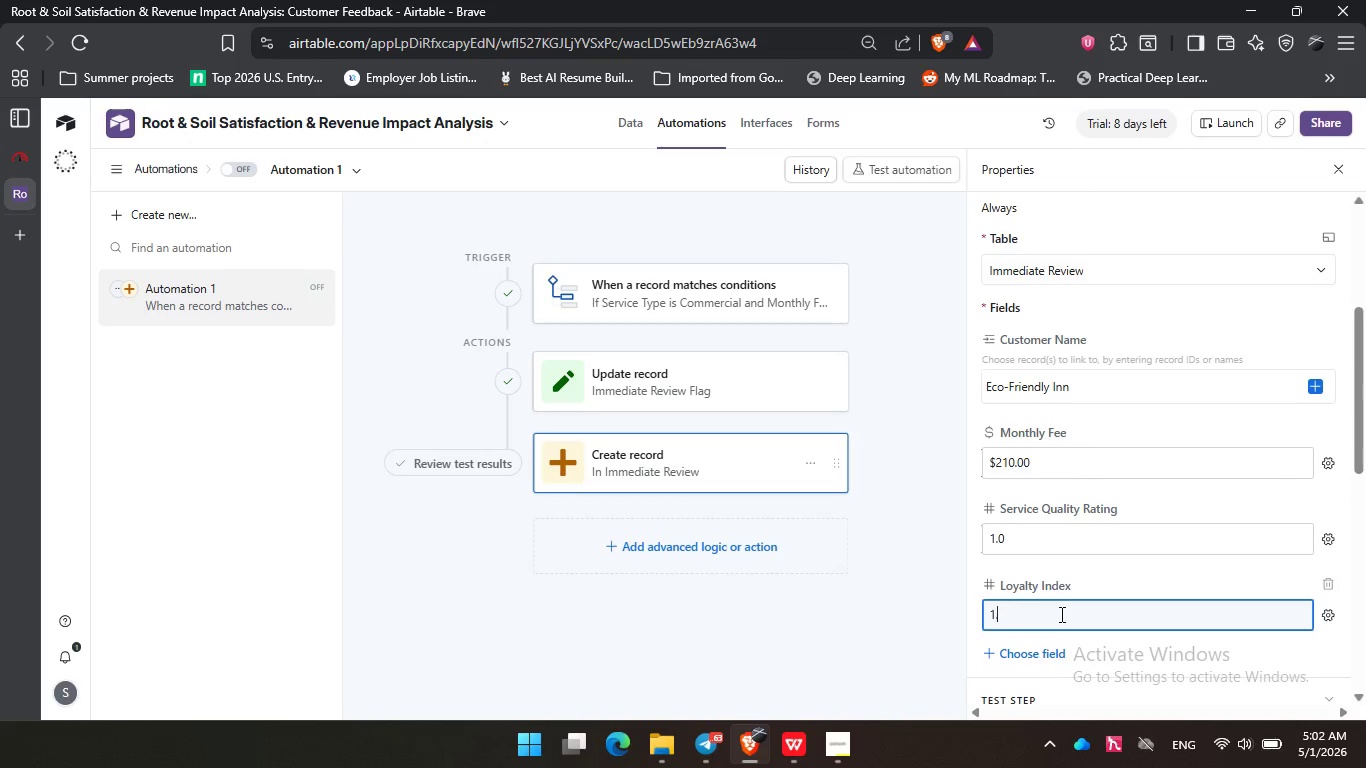 
key(Backspace)
 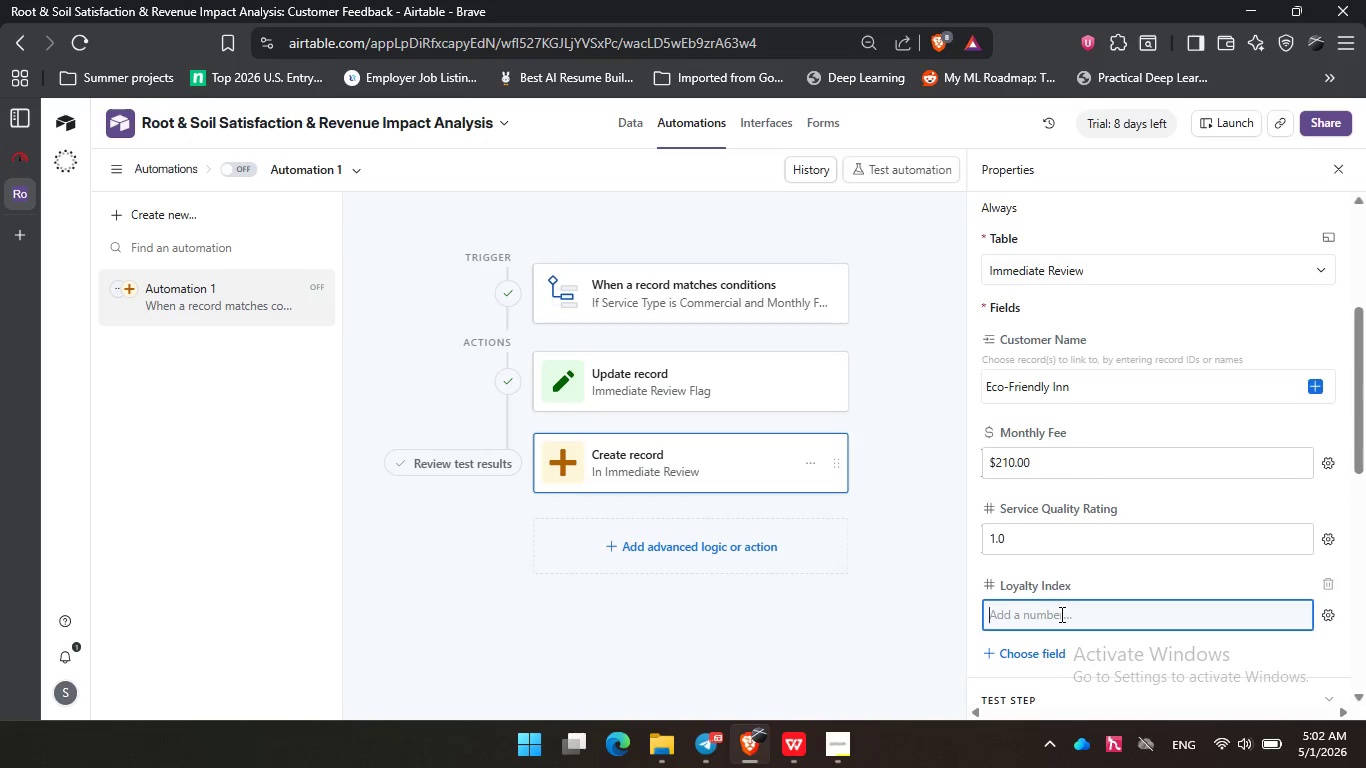 
key(Backspace)
 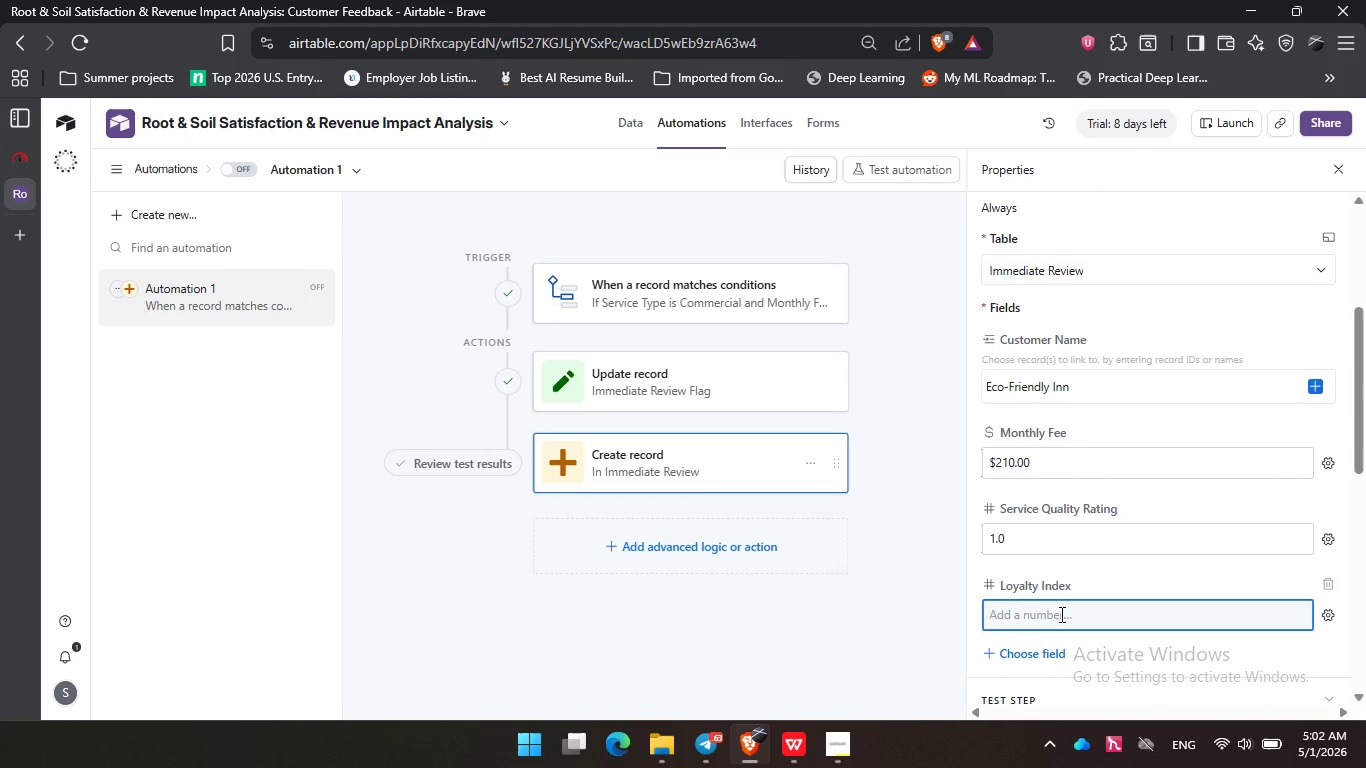 
key(Backspace)
 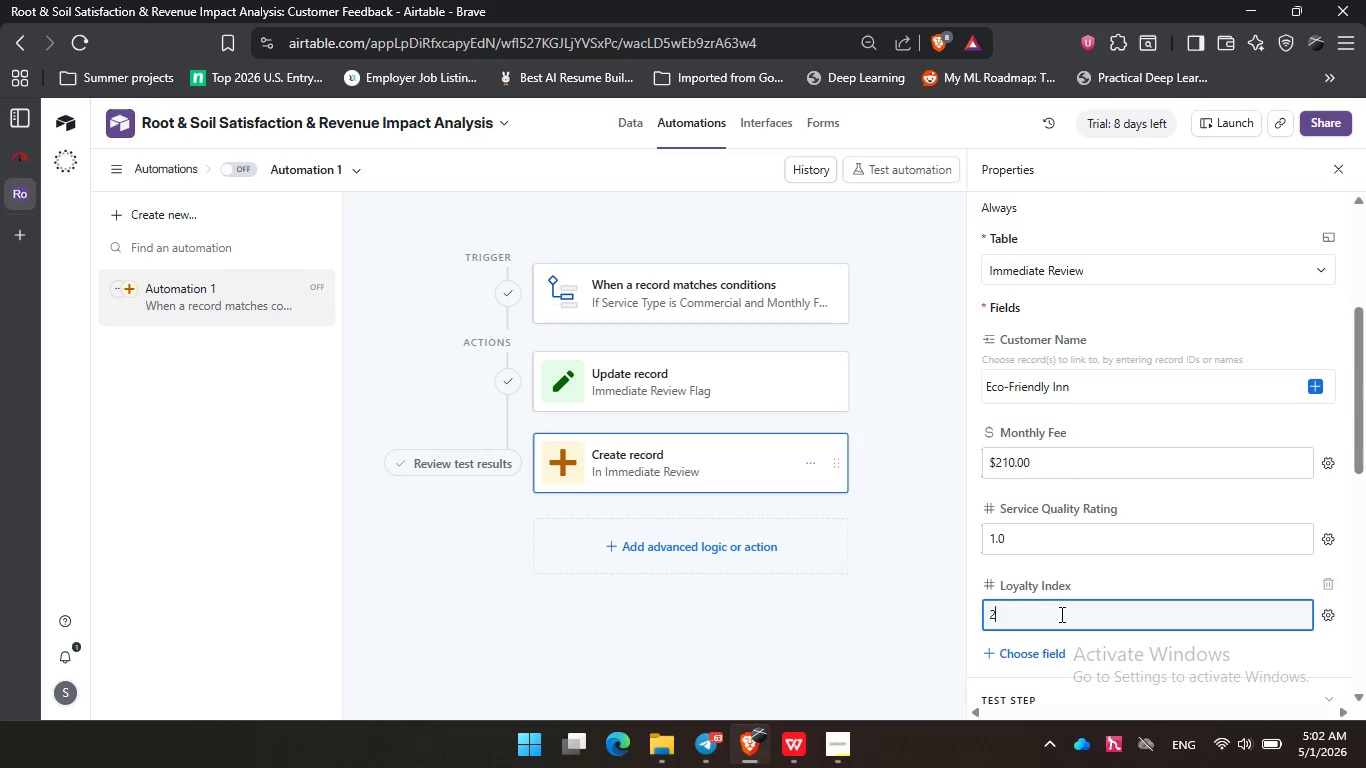 
key(Numpad2)
 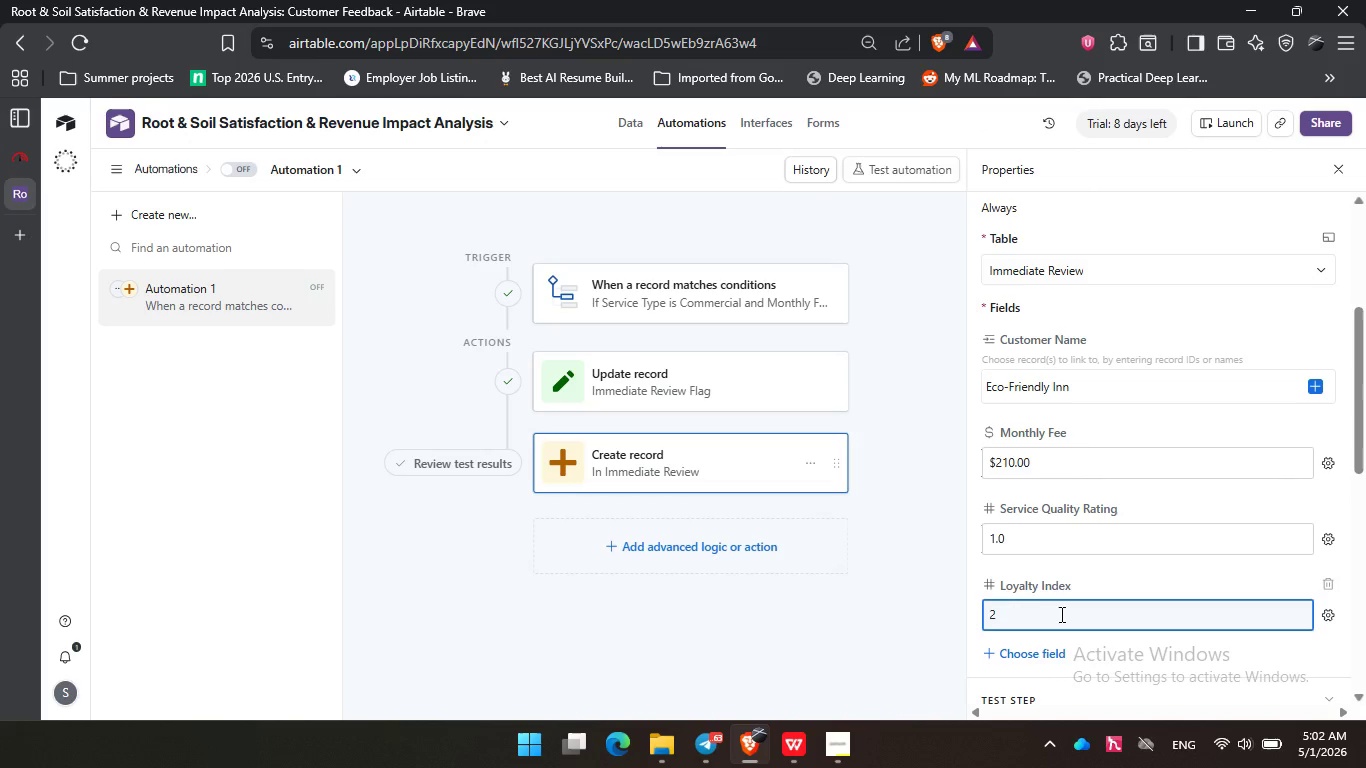 
key(NumpadEnter)
 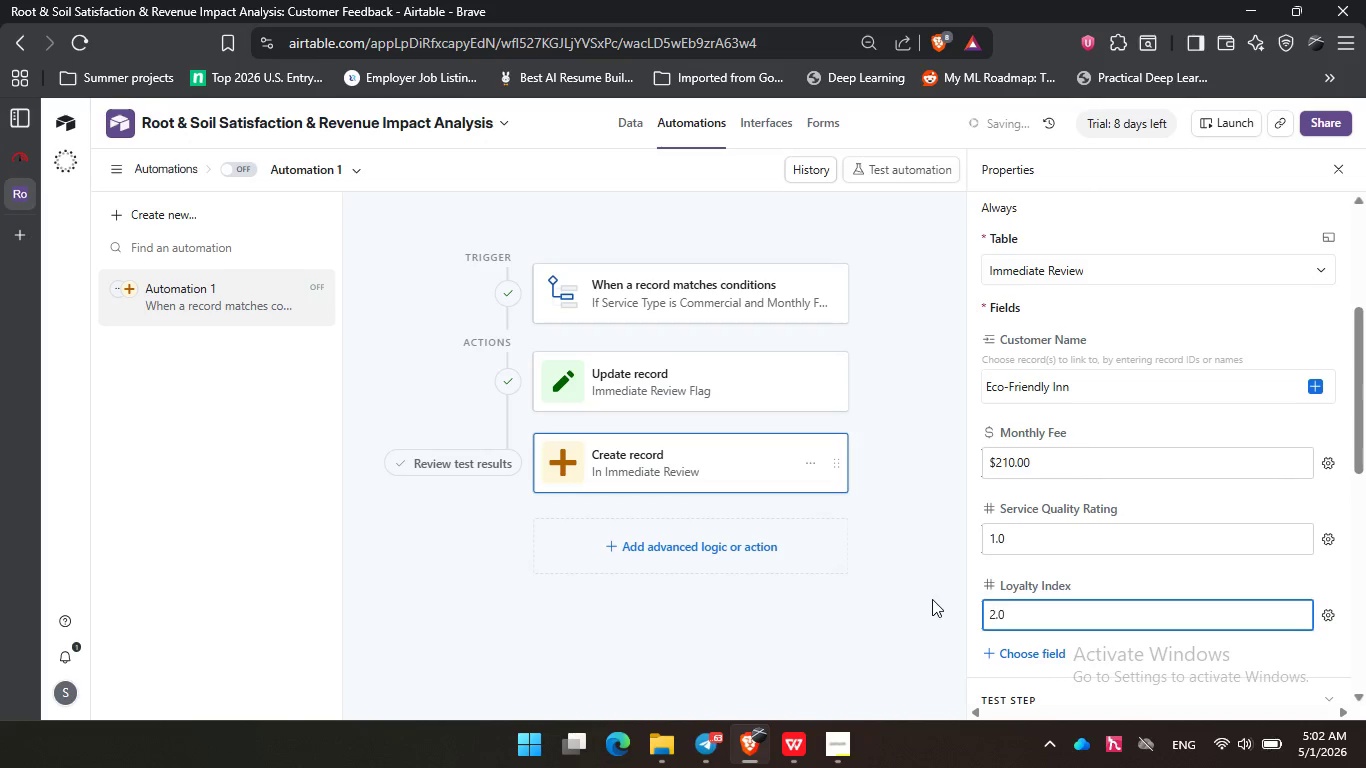 
left_click([932, 599])
 